 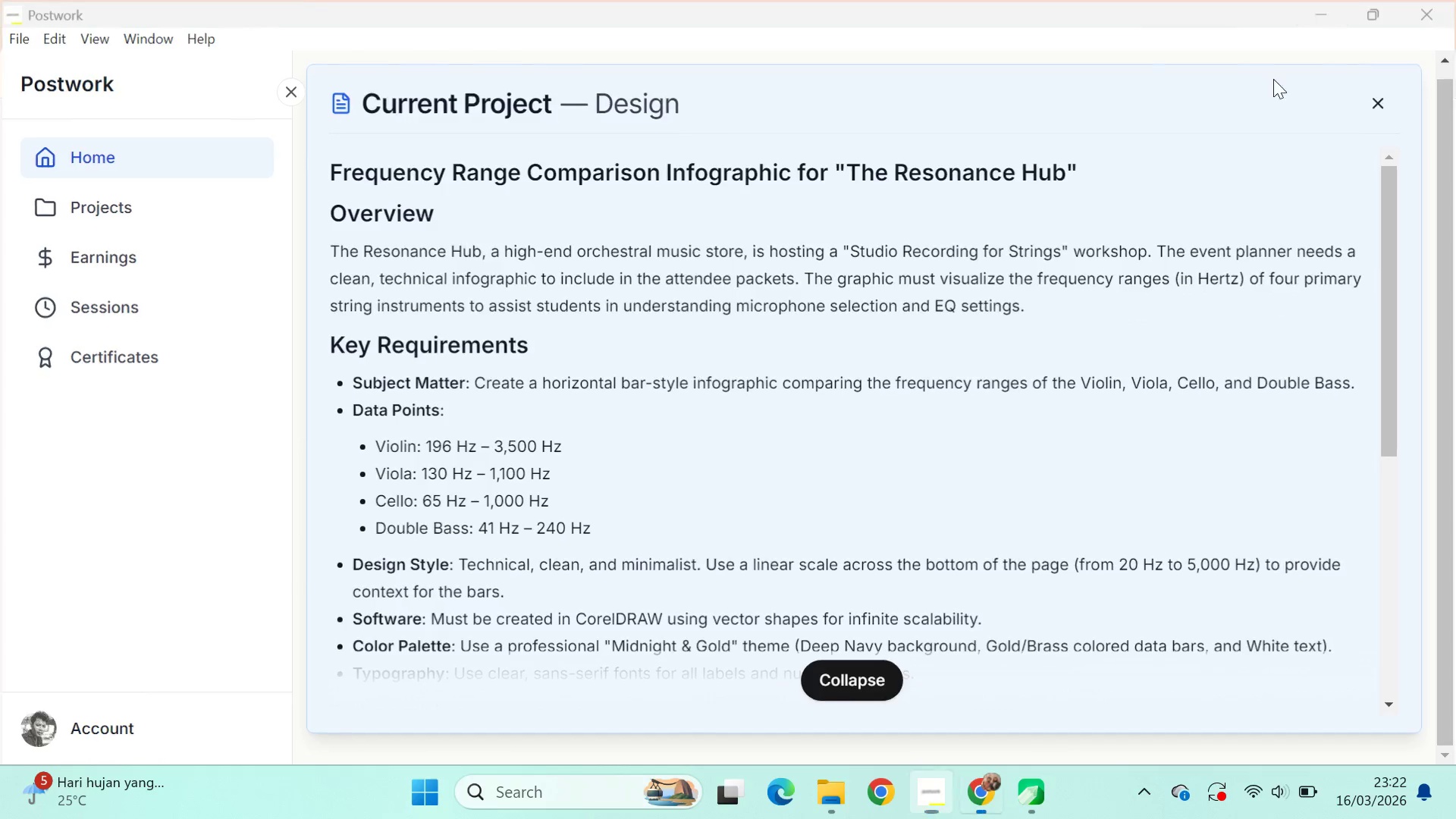 
left_click([1324, 16])
 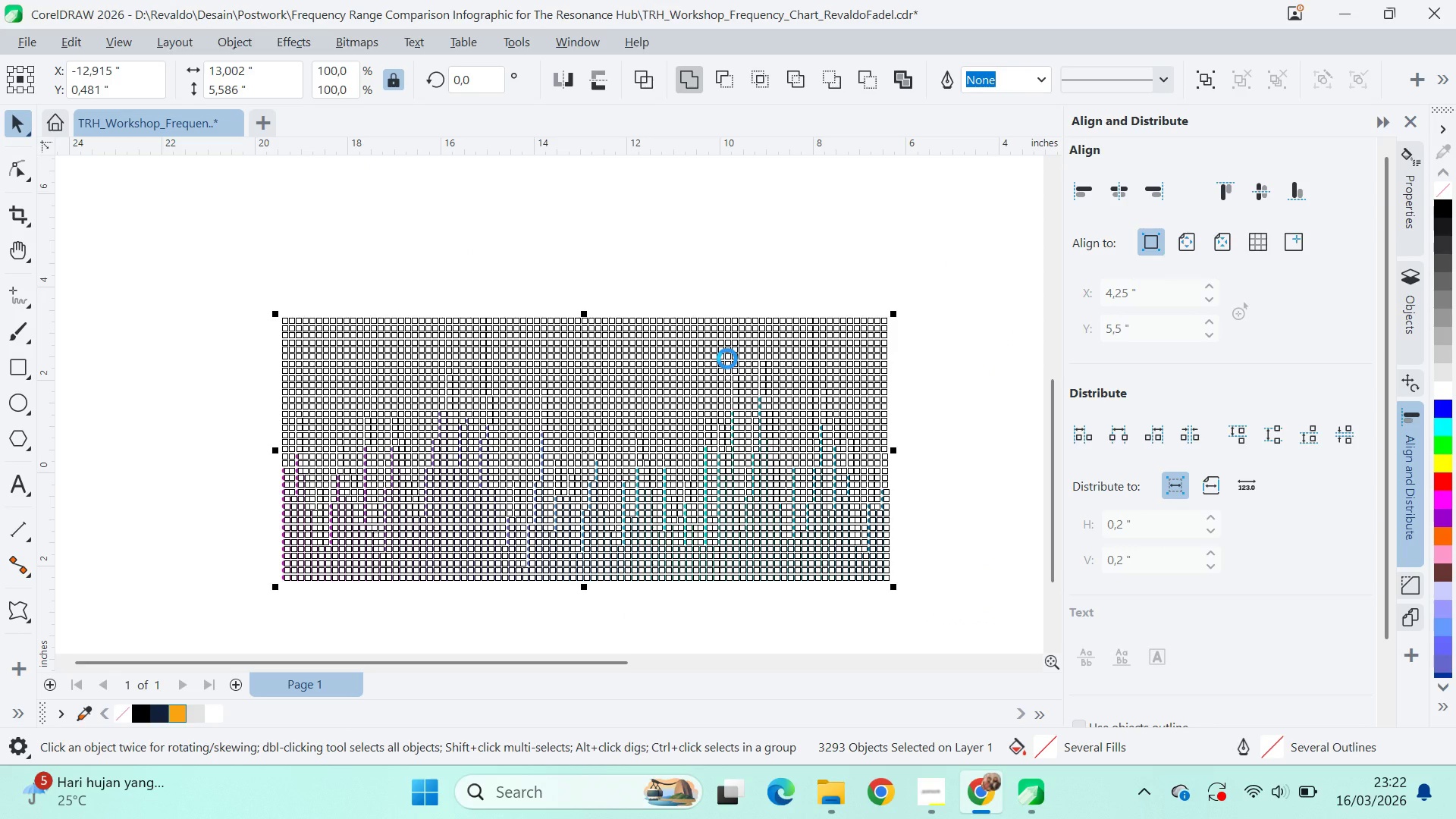 
key(Alt+Control+Delete)
 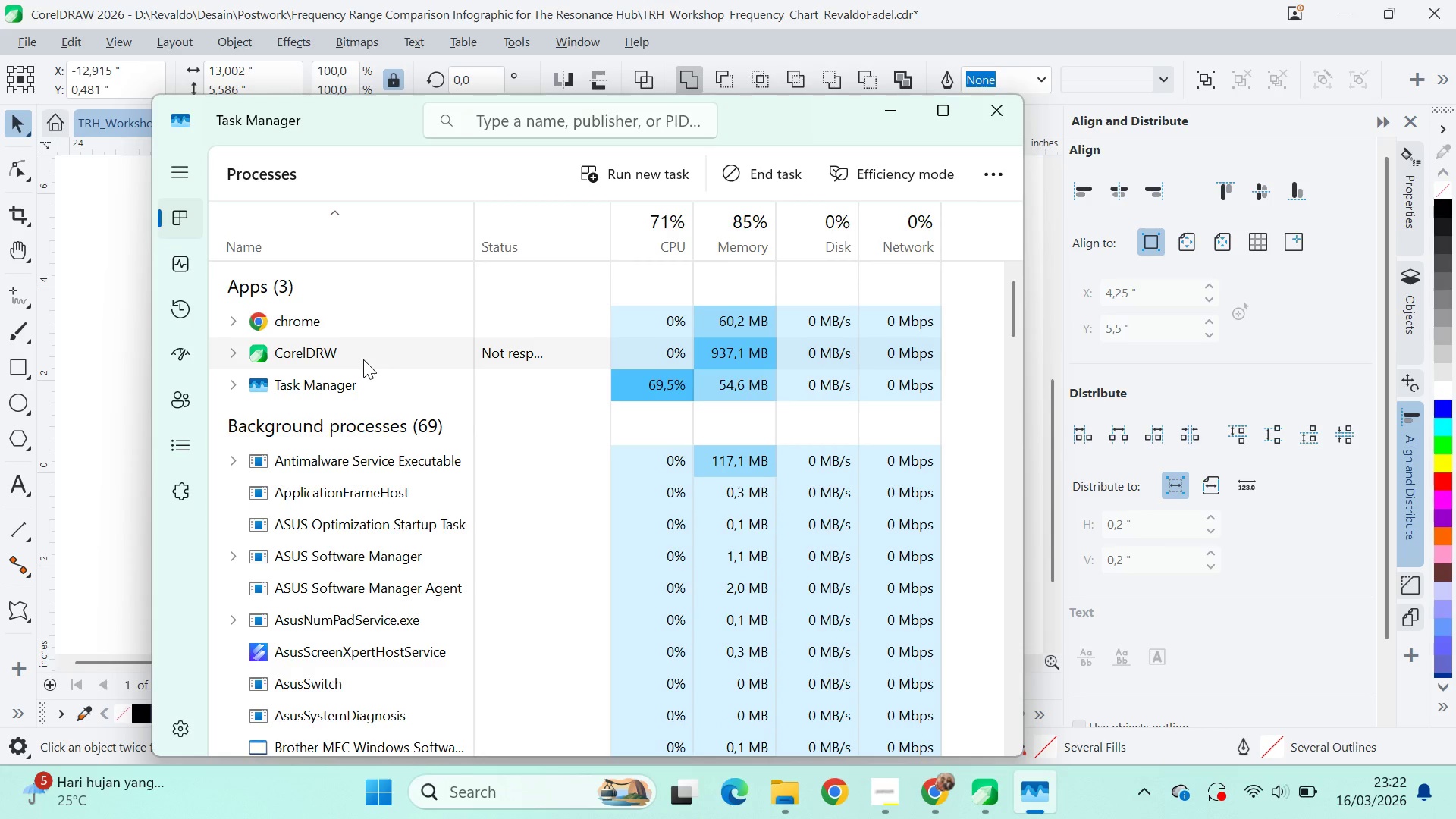 
wait(9.45)
 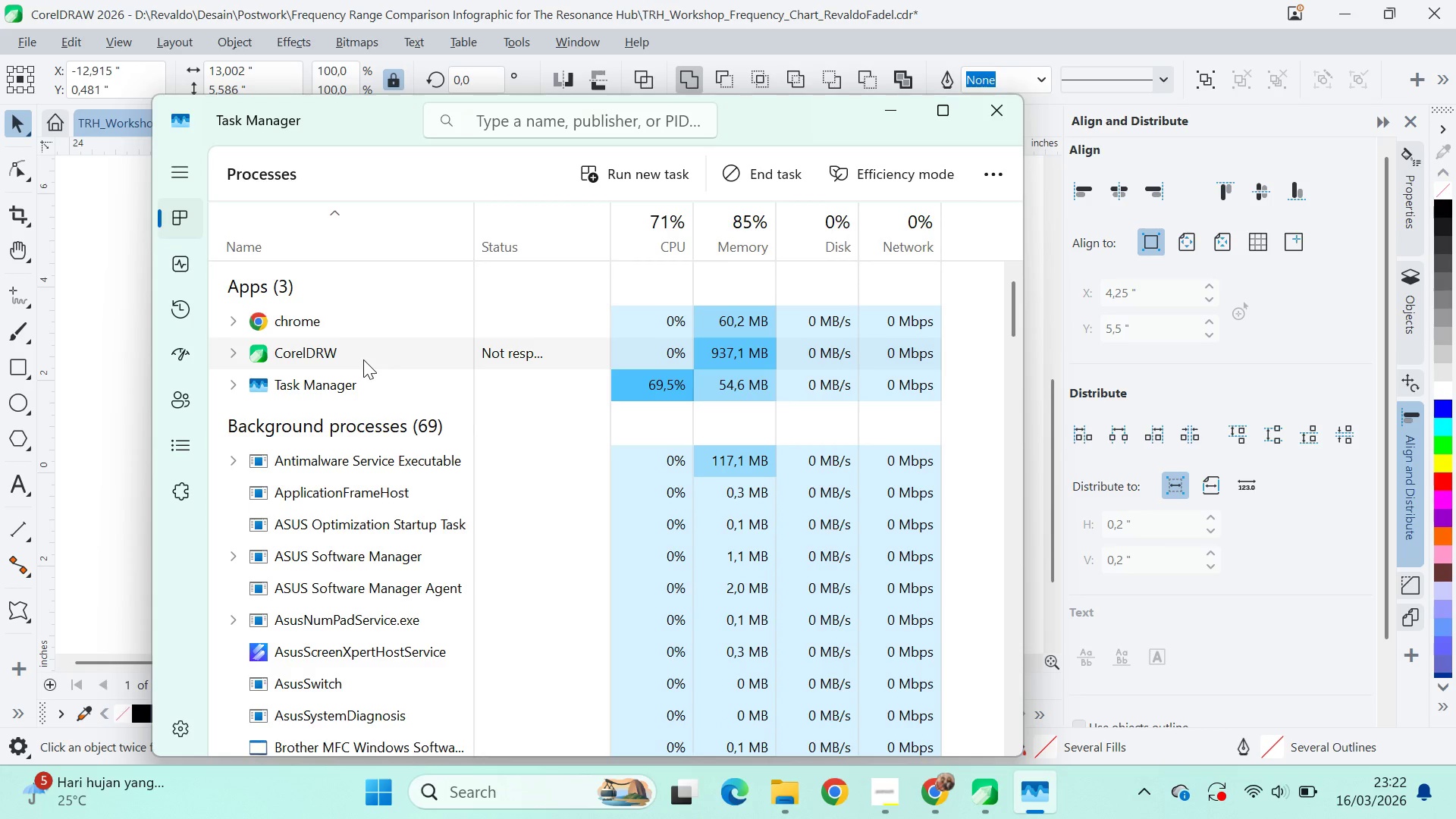 
double_click([111, 285])
 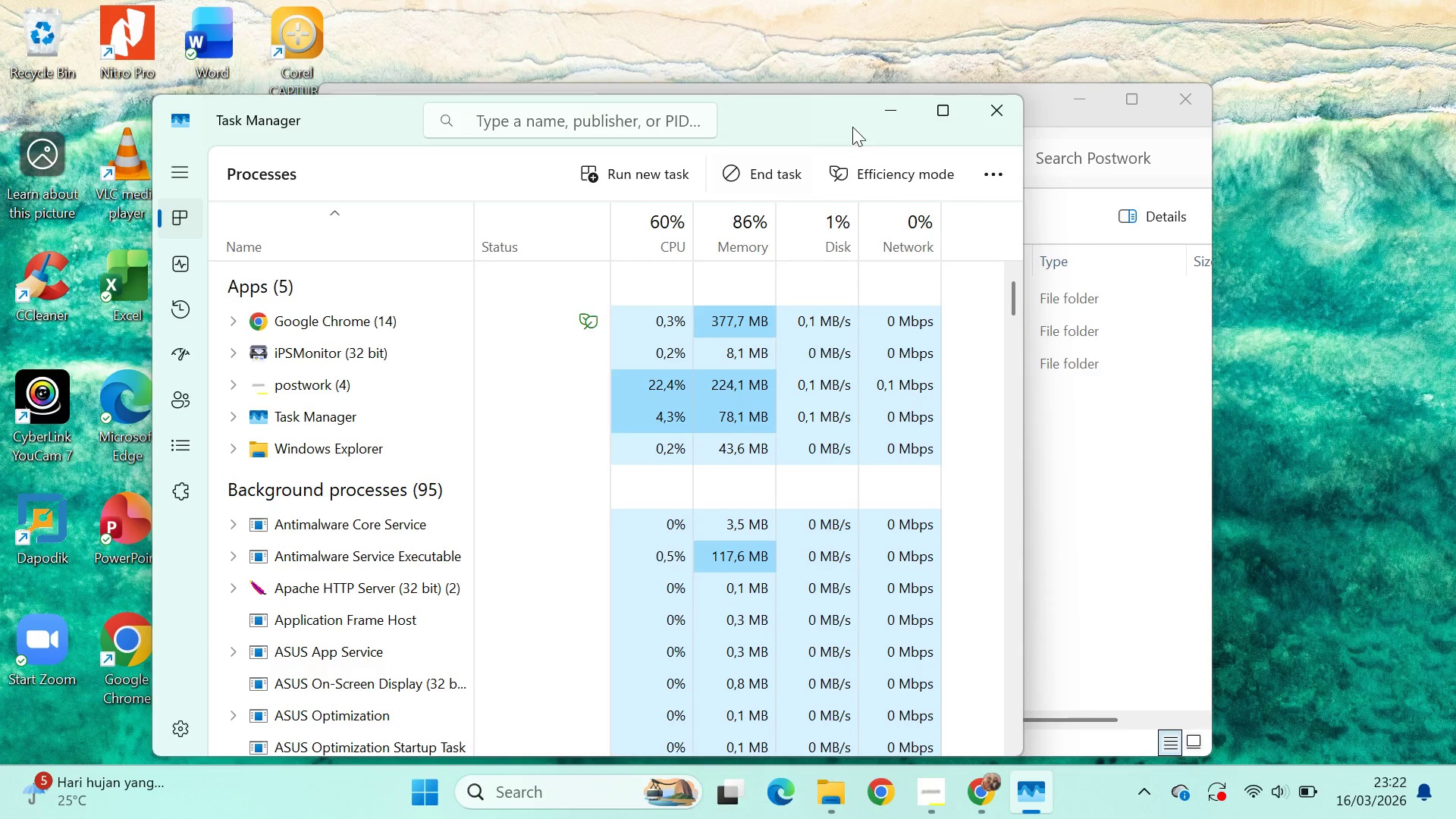 
left_click([1056, 104])
 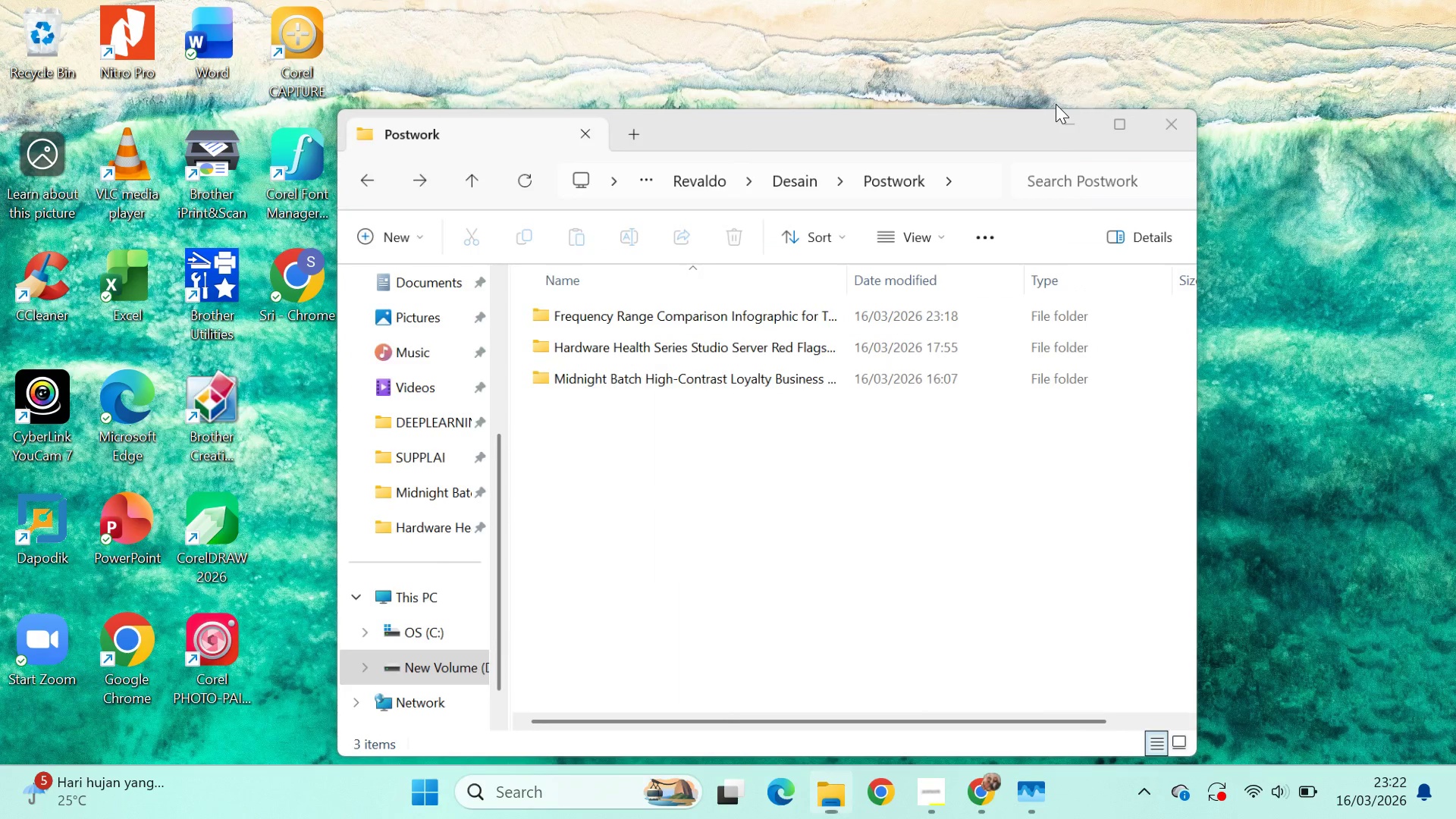 
left_click([494, 306])
 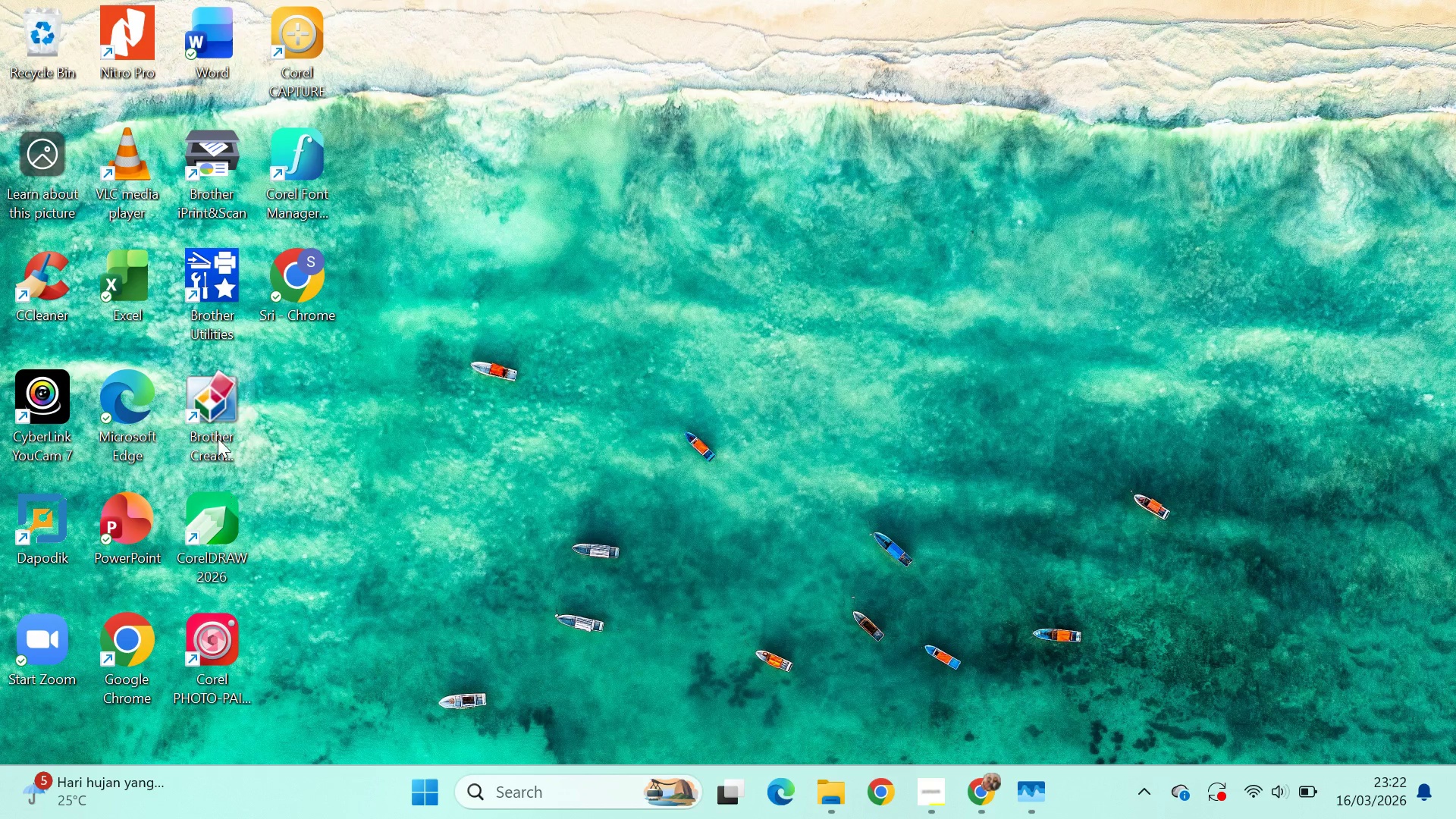 
left_click([225, 530])
 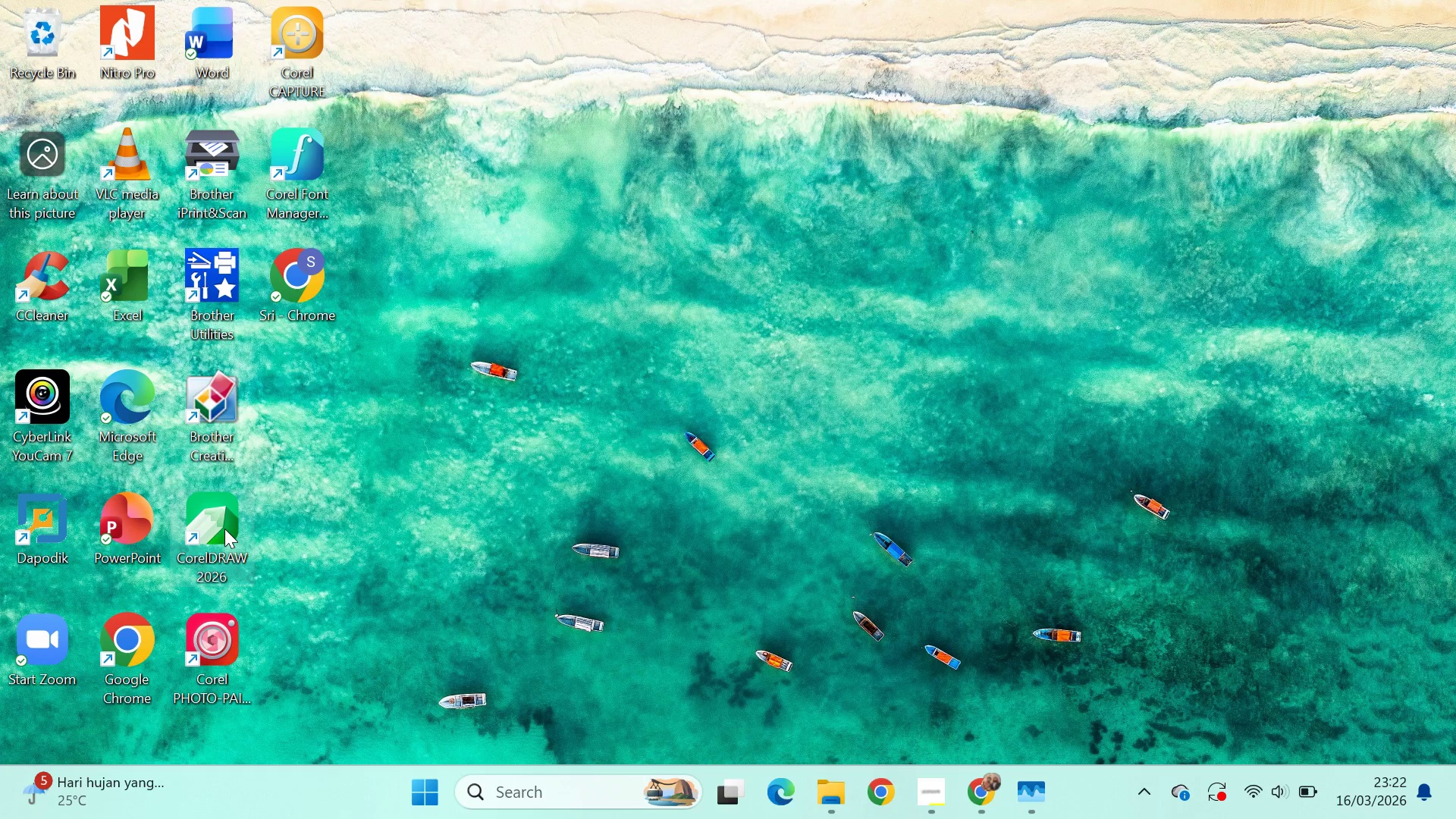 
key(Enter)
 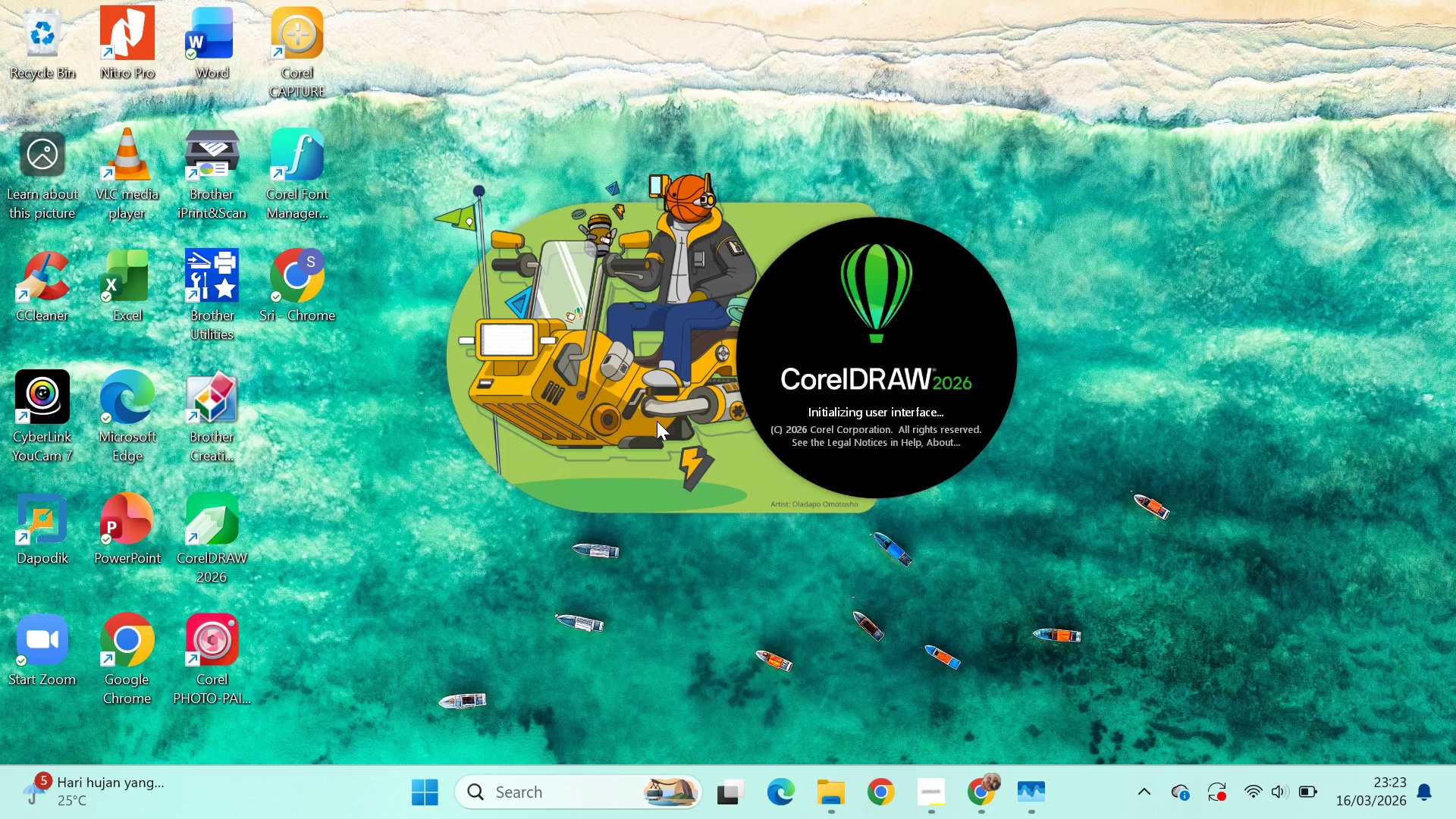 
left_click([573, 617])
 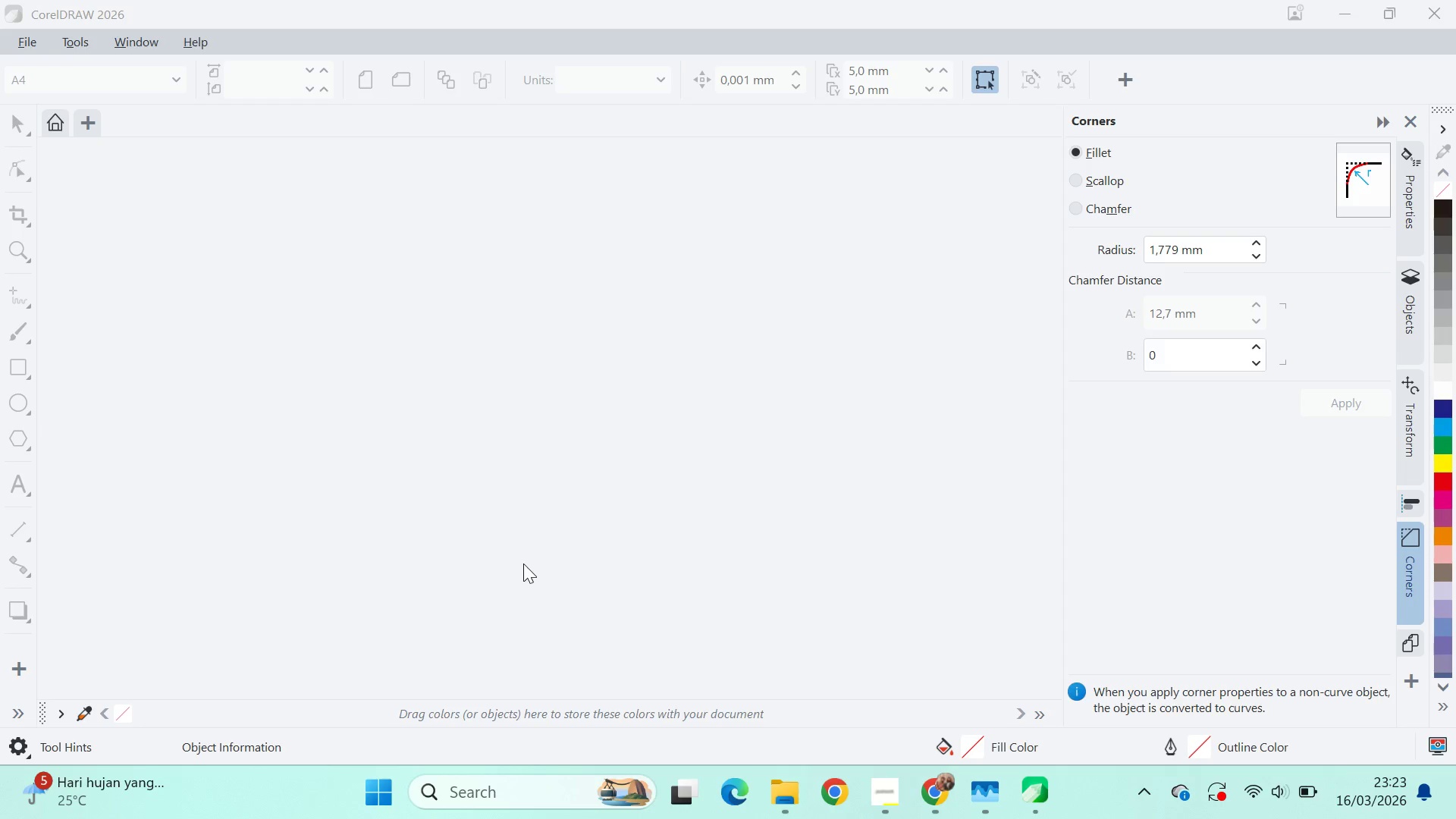 
left_click([899, 460])
 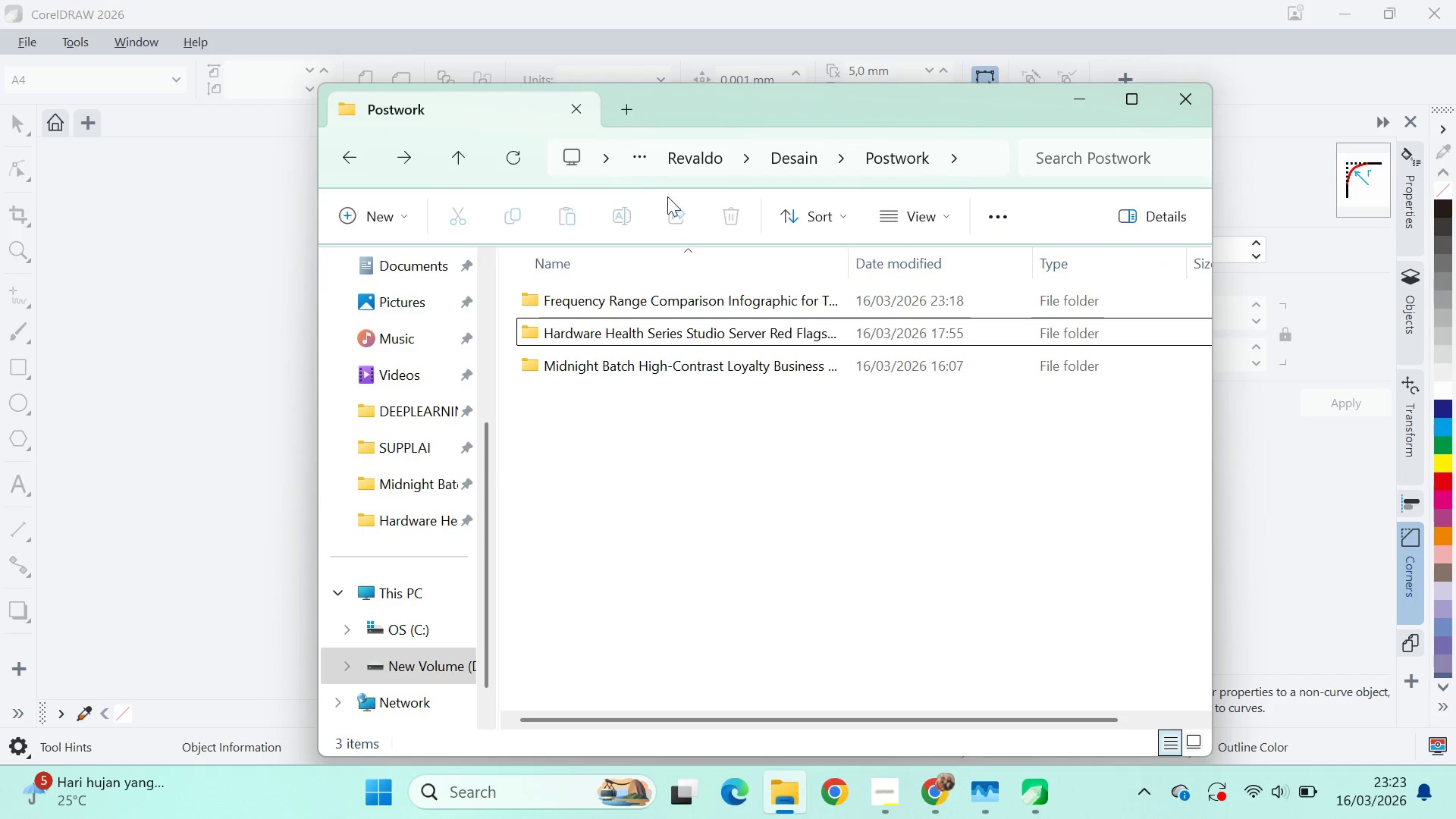 
double_click([660, 308])
 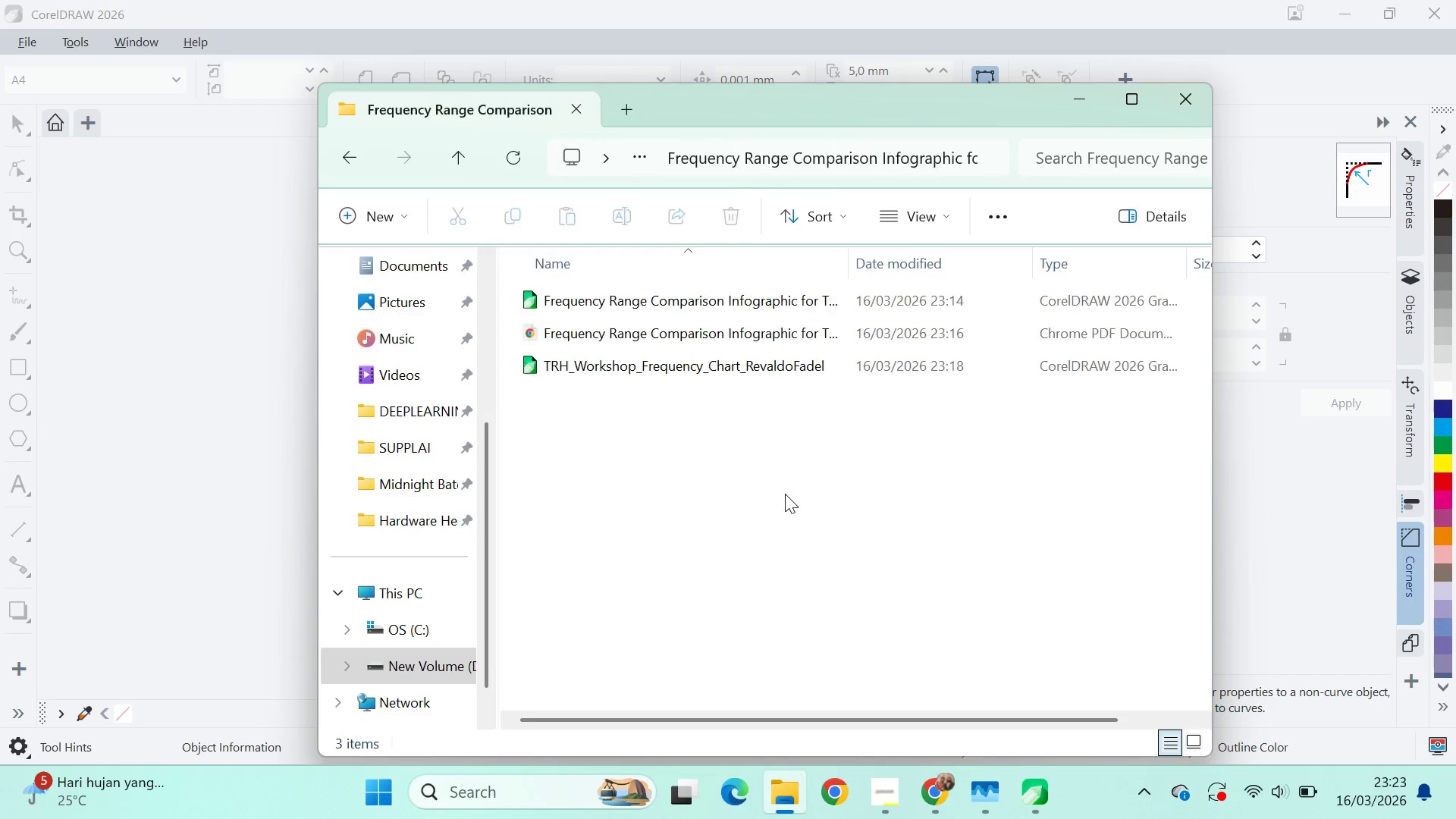 
triple_click([785, 494])
 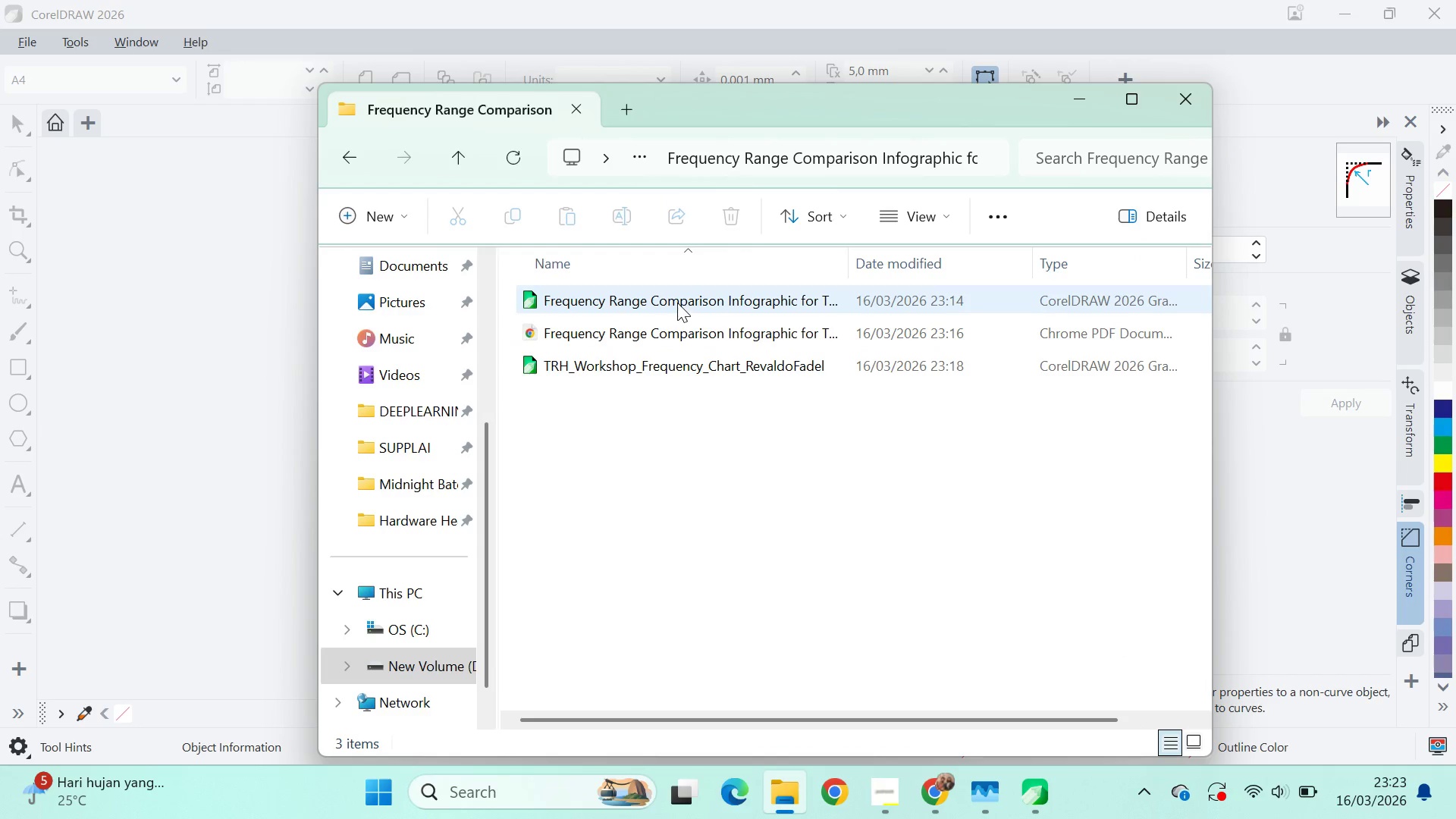 
double_click([677, 303])
 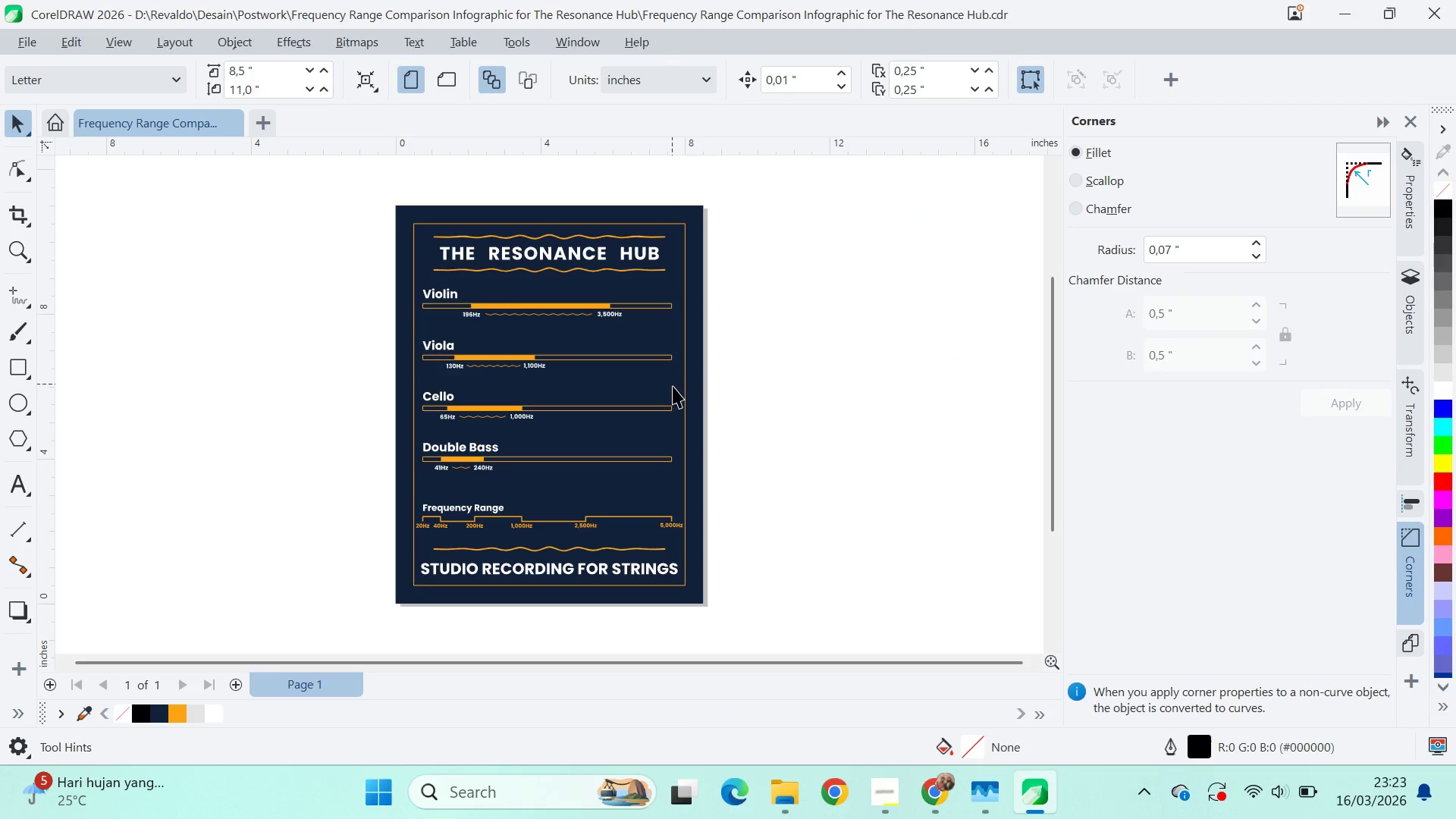 
left_click([870, 487])
 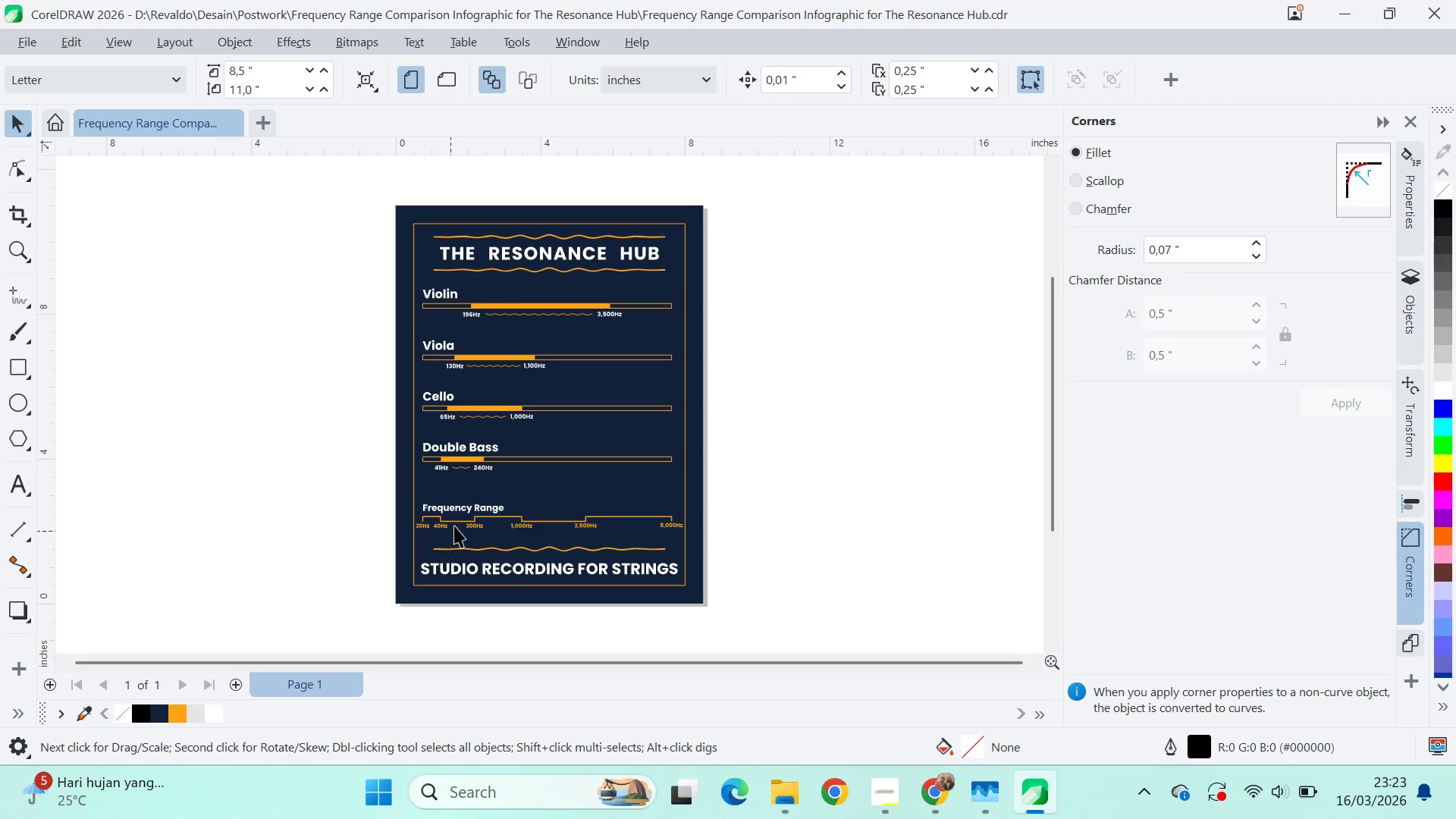 
key(Alt+Tab)
 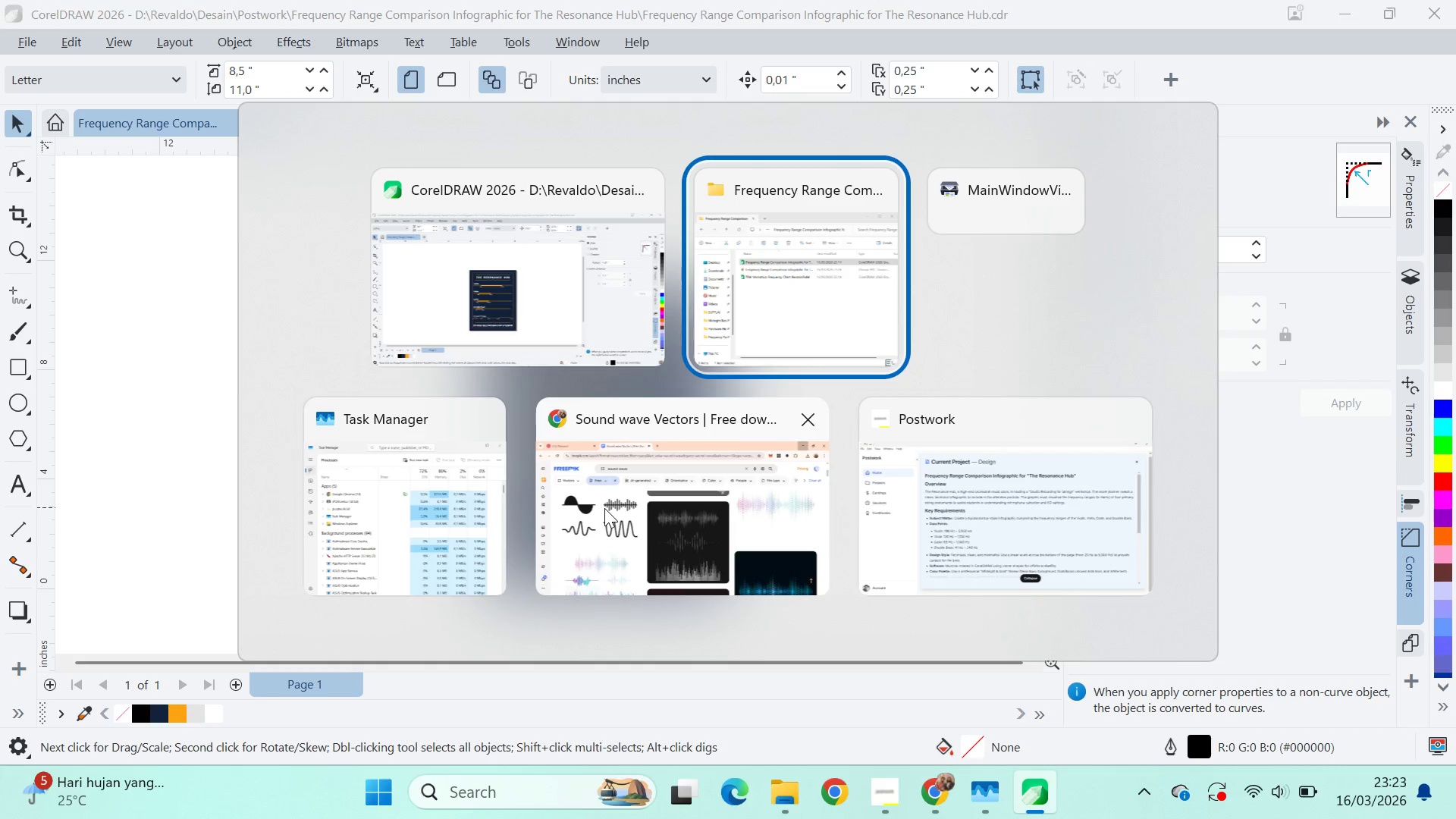 
key(Alt+Tab)
 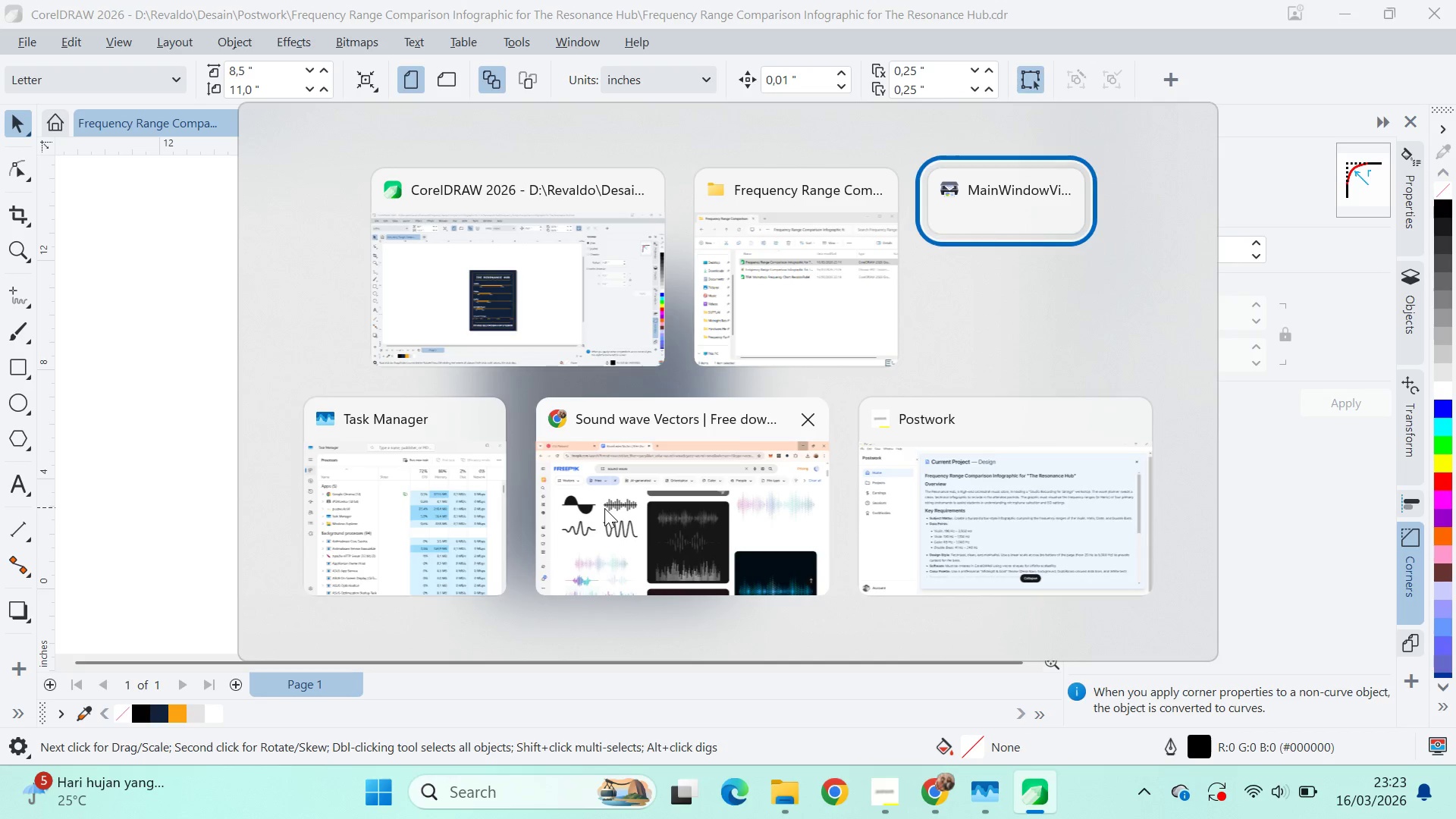 
key(Alt+Tab)
 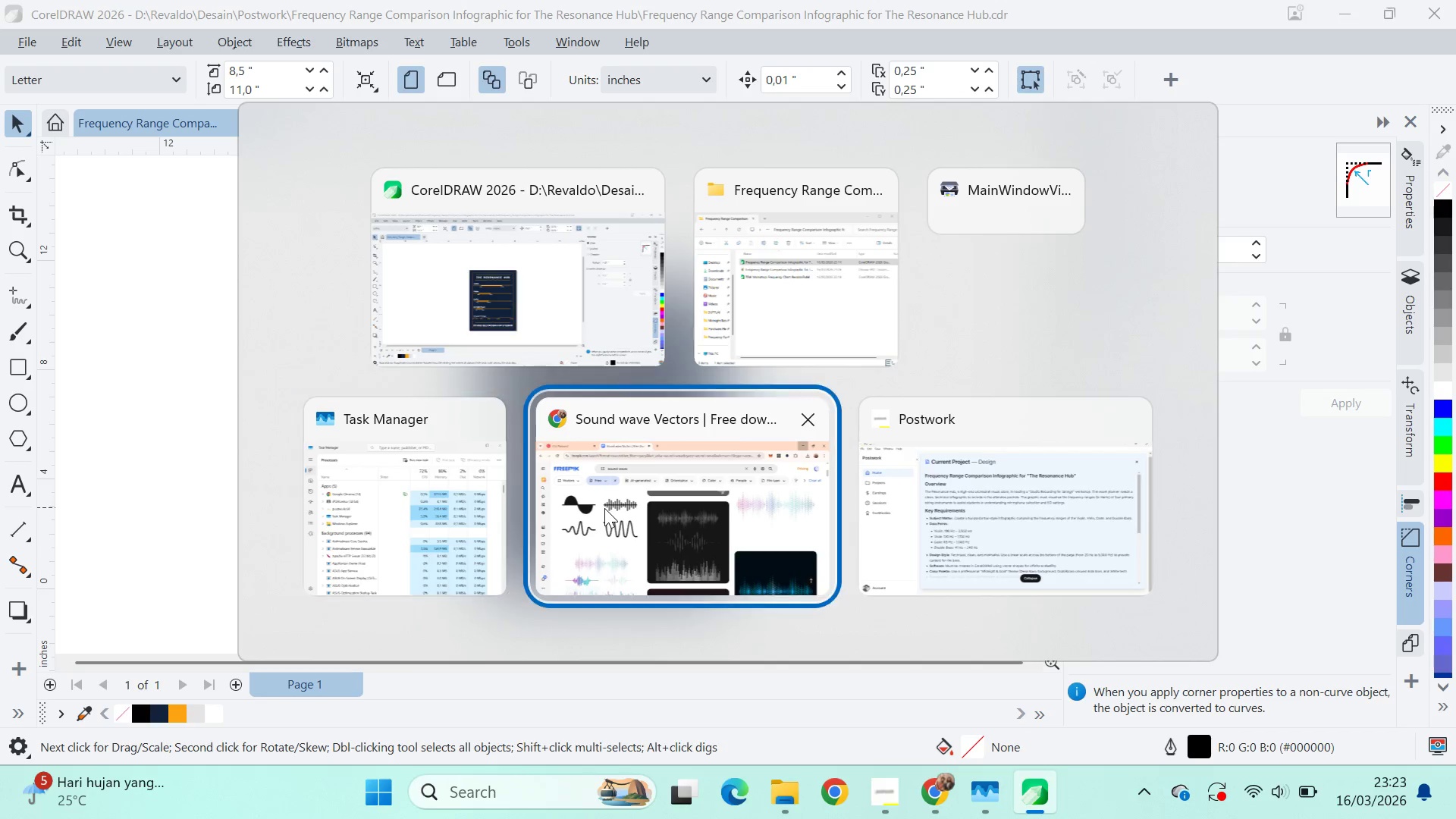 
key(Alt+Tab)
 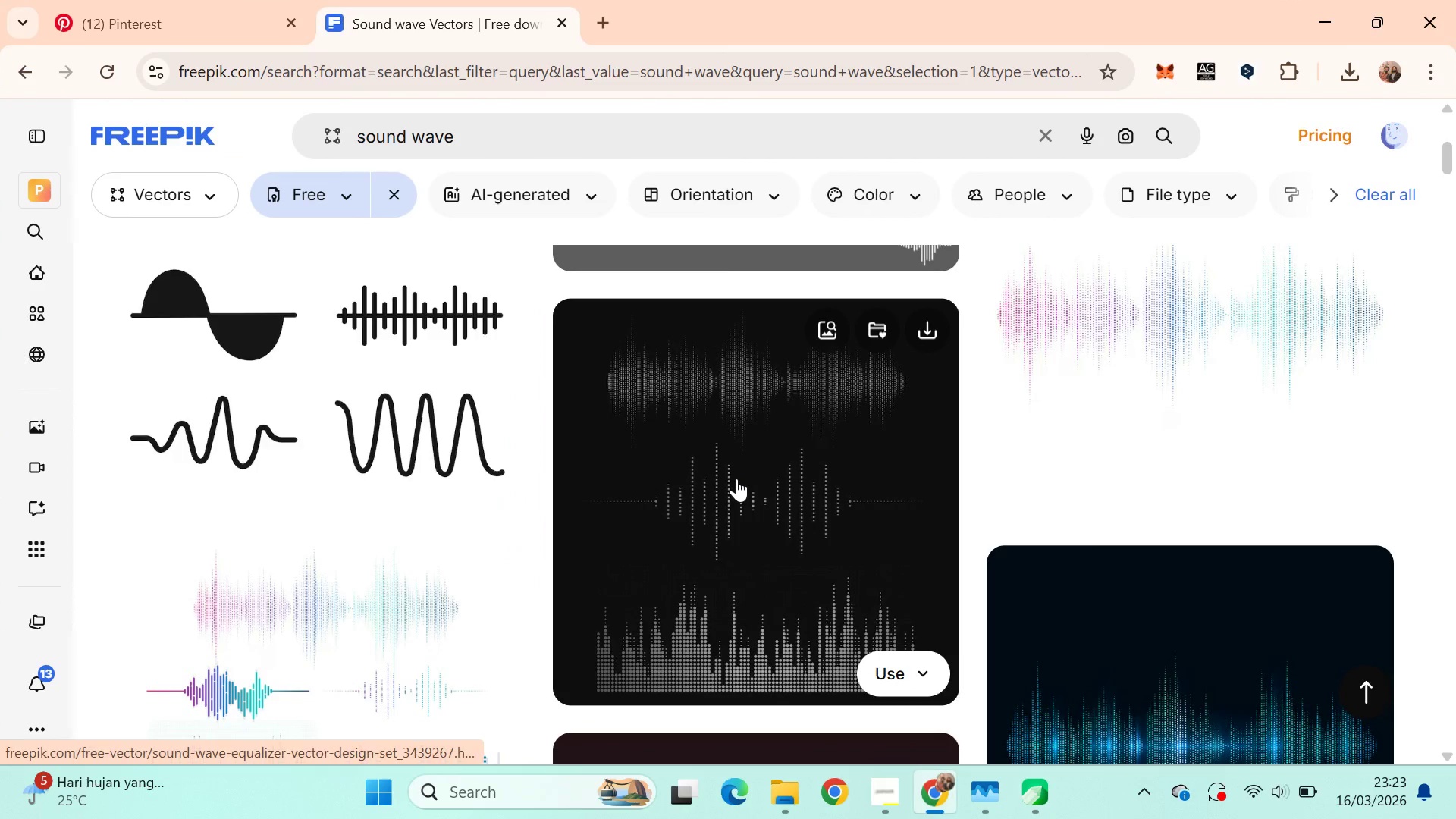 
scroll: coordinate [598, 529], scroll_direction: down, amount: 2.0
 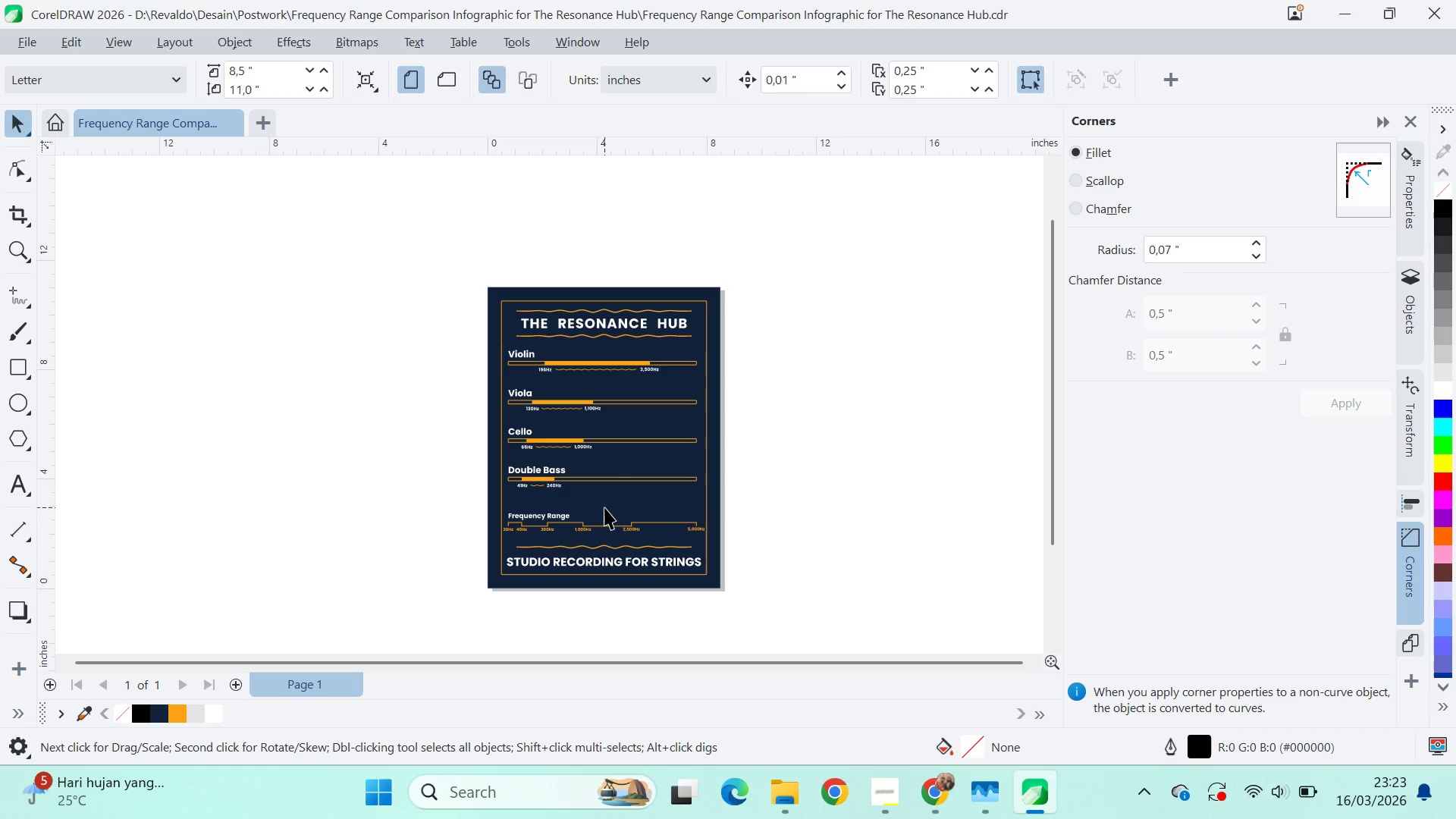 
scroll: coordinate [604, 507], scroll_direction: none, amount: 0.0
 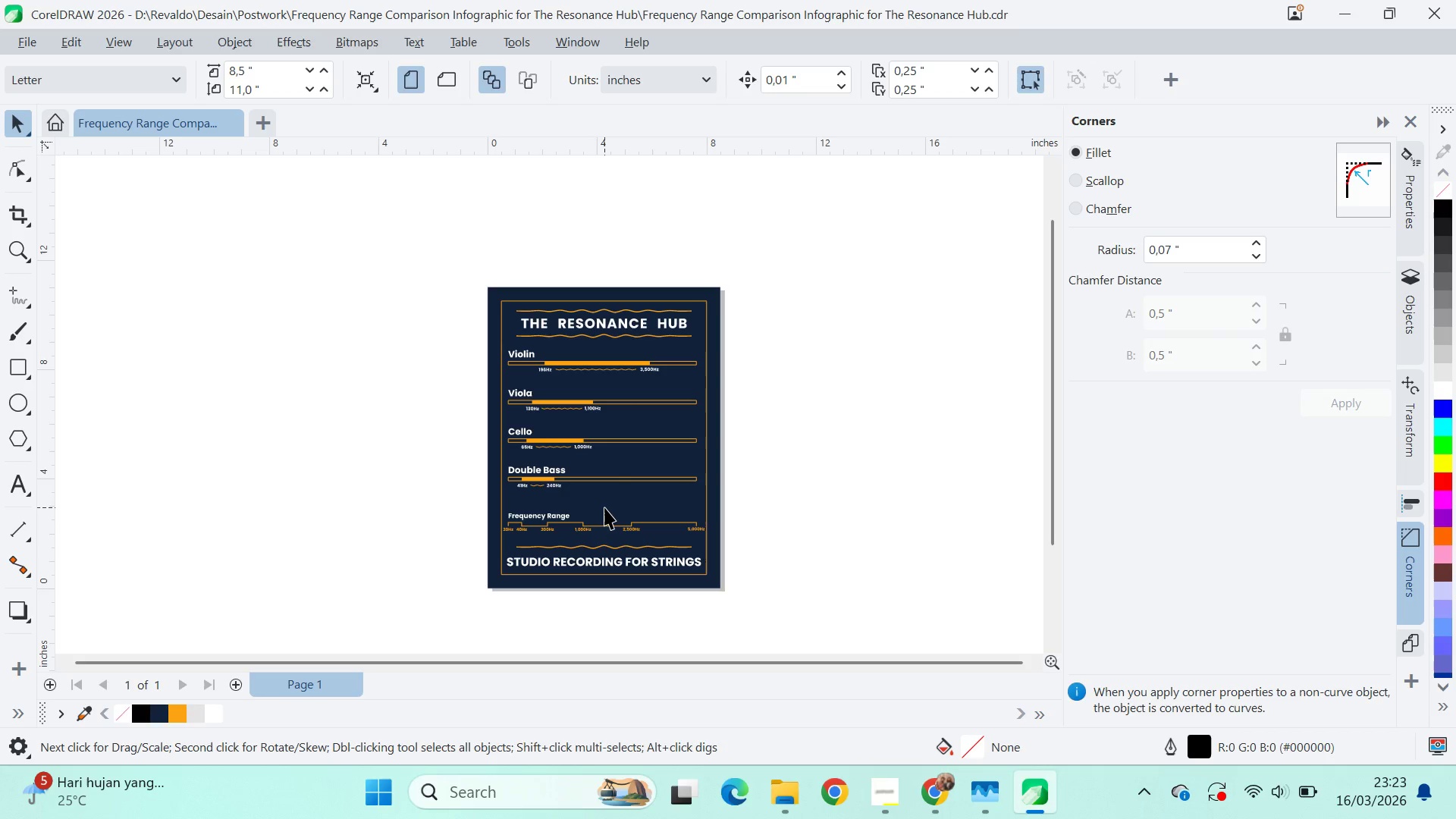 
left_click([792, 536])
 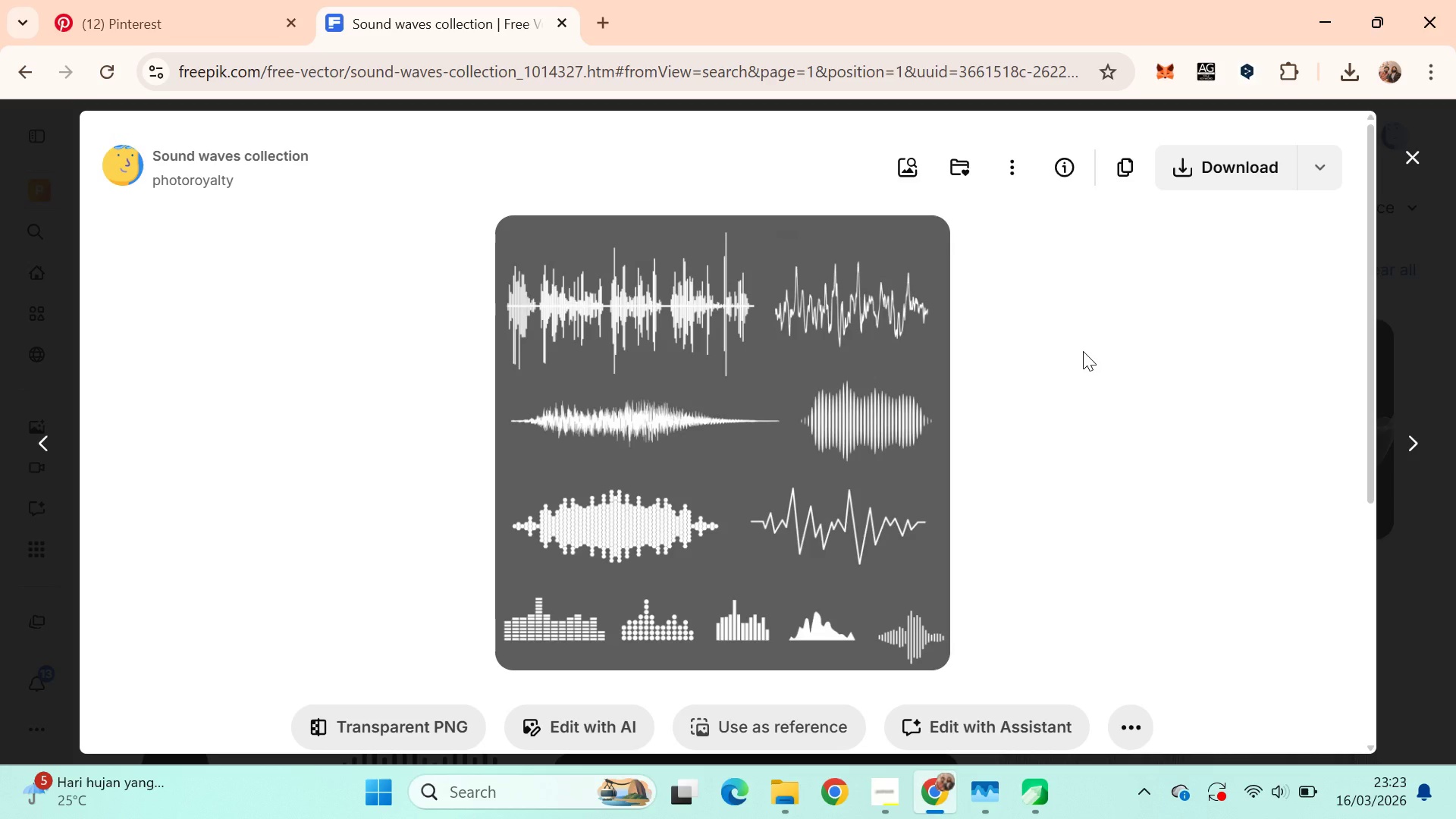 
scroll: coordinate [804, 460], scroll_direction: up, amount: 4.0
 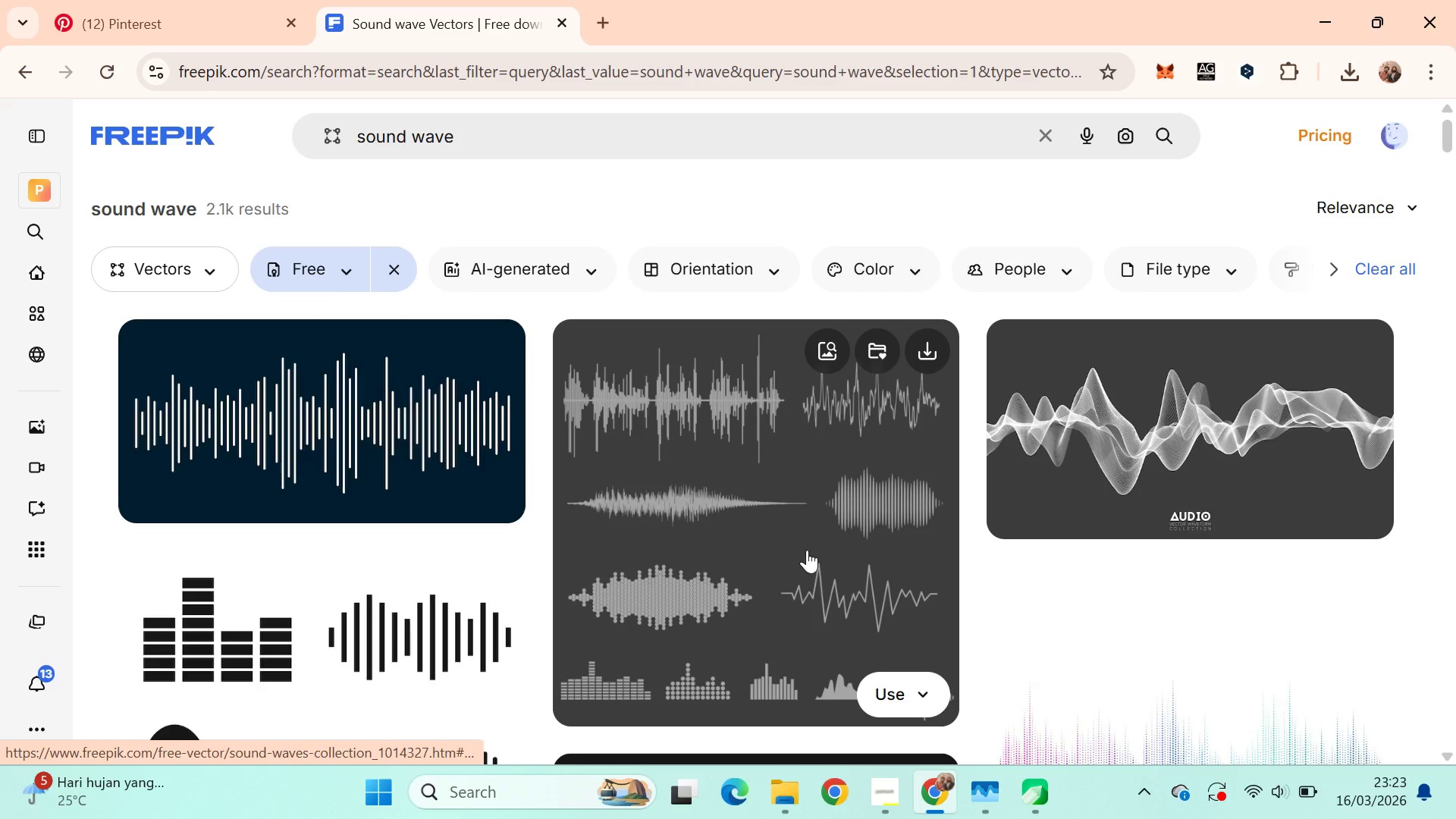 
mouse_move([1086, 344])
 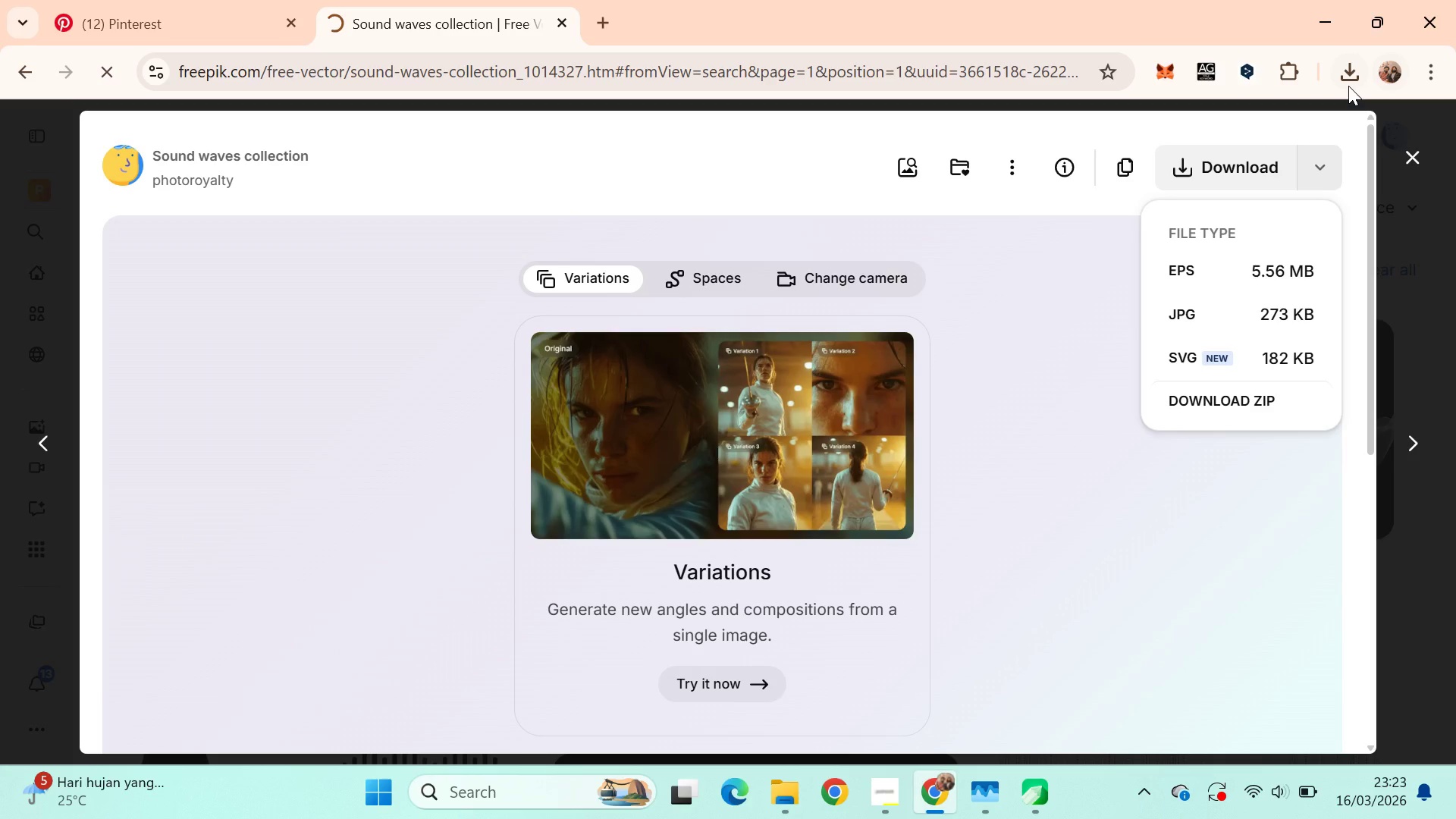 
wait(5.34)
 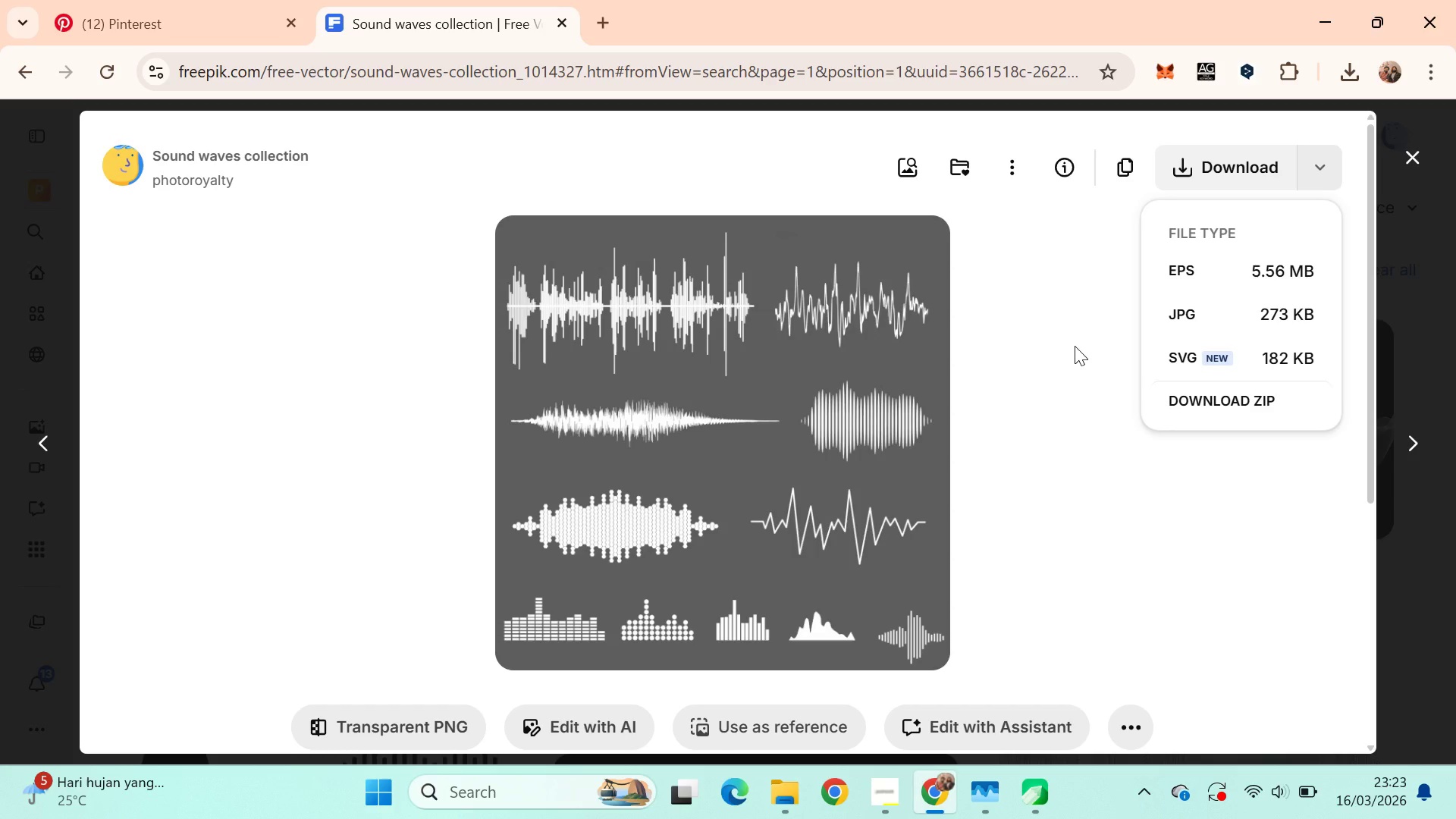 
left_click([1348, 78])
 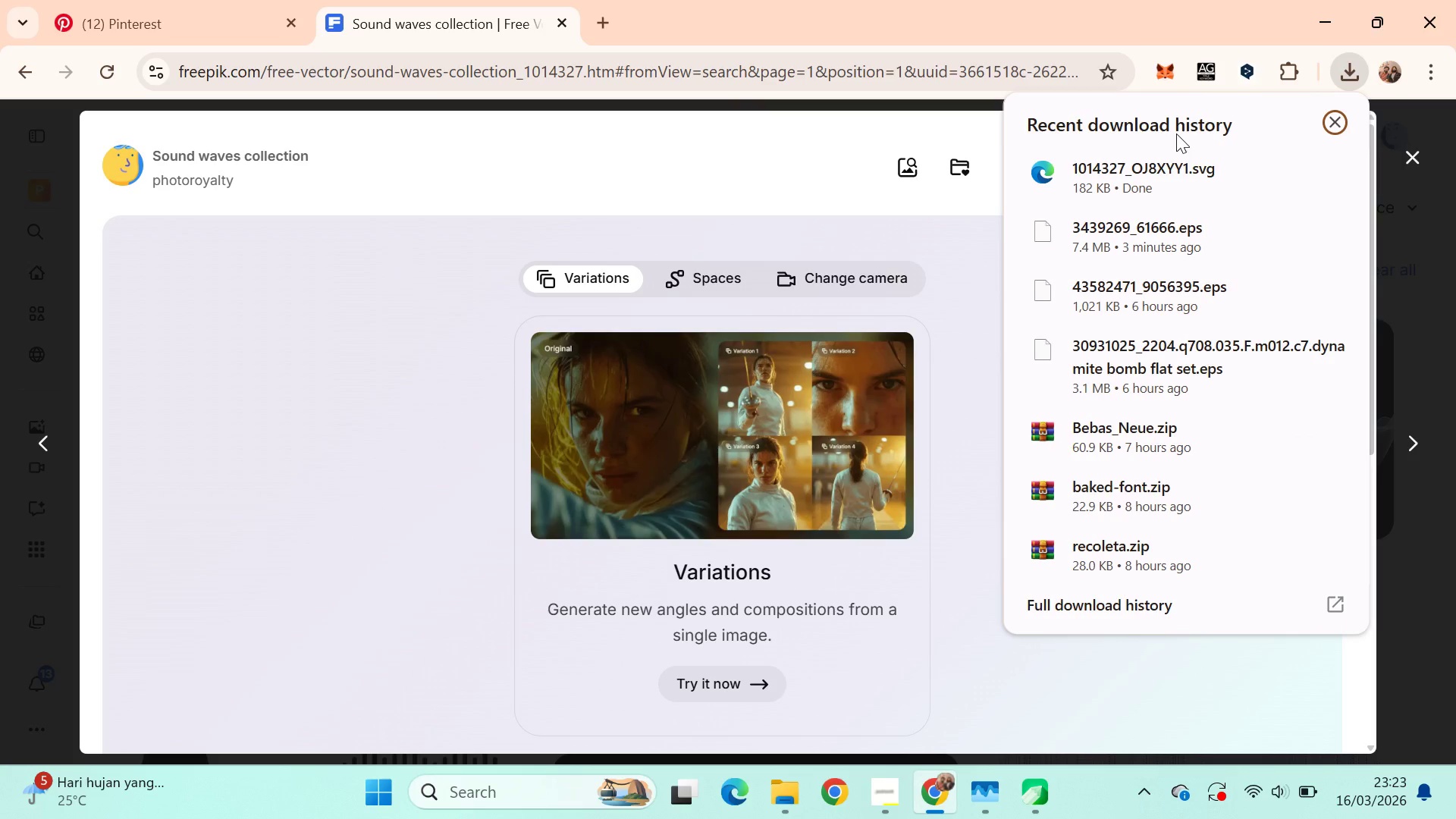 
left_click_drag(start_coordinate=[1172, 181], to_coordinate=[158, 392])
 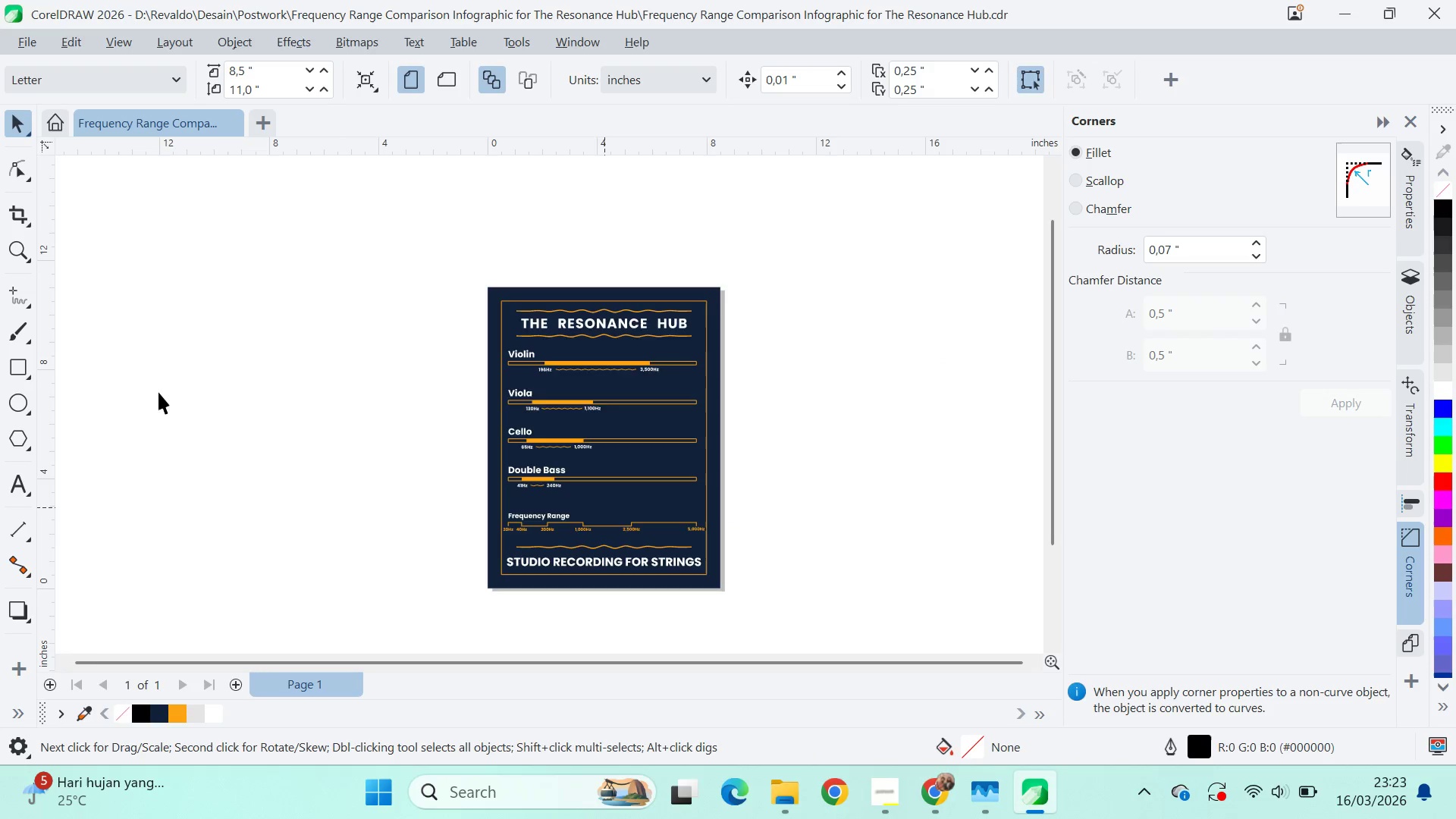 
key(Alt+Tab)
 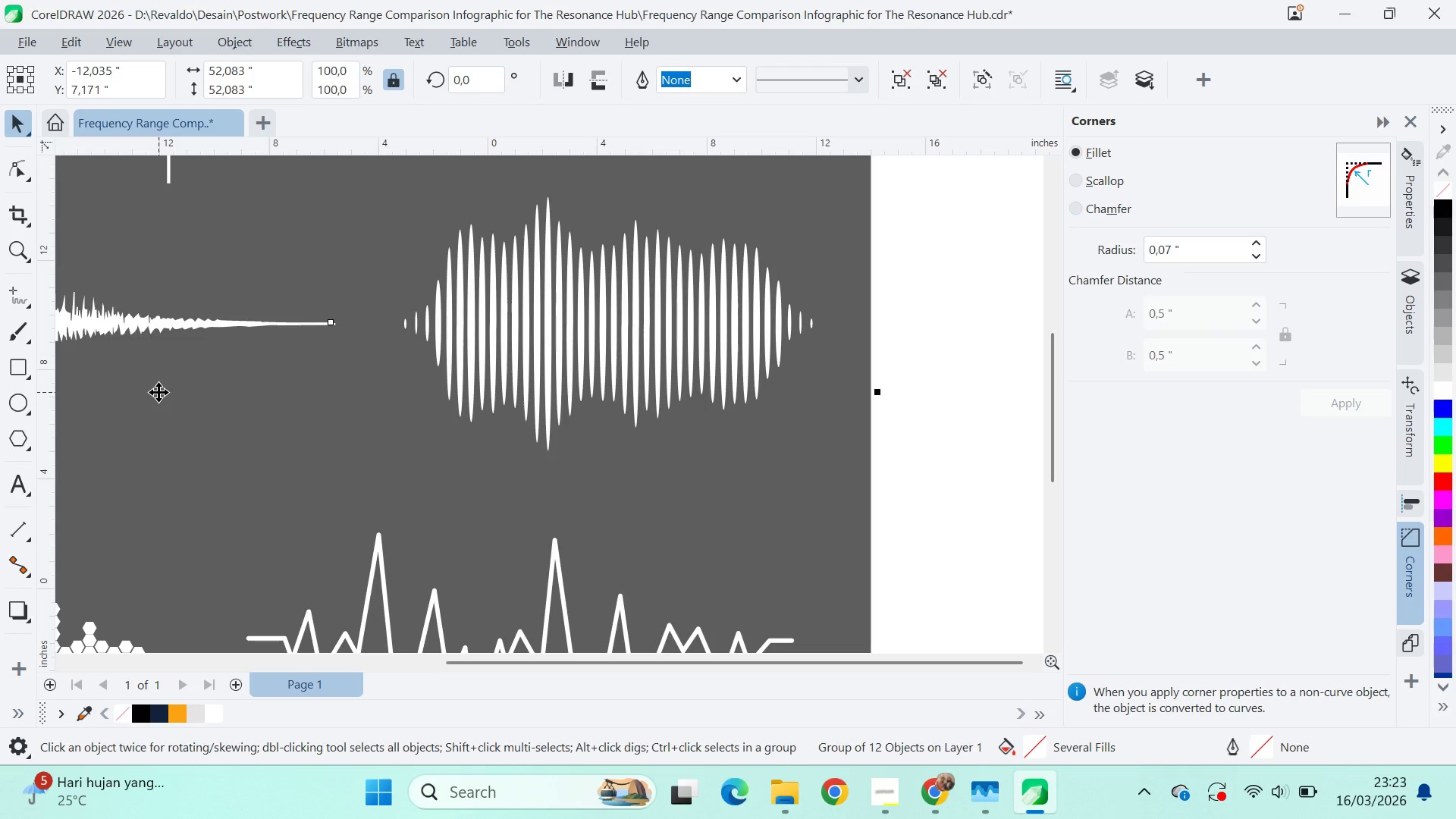 
left_click_drag(start_coordinate=[467, 357], to_coordinate=[477, 459])
 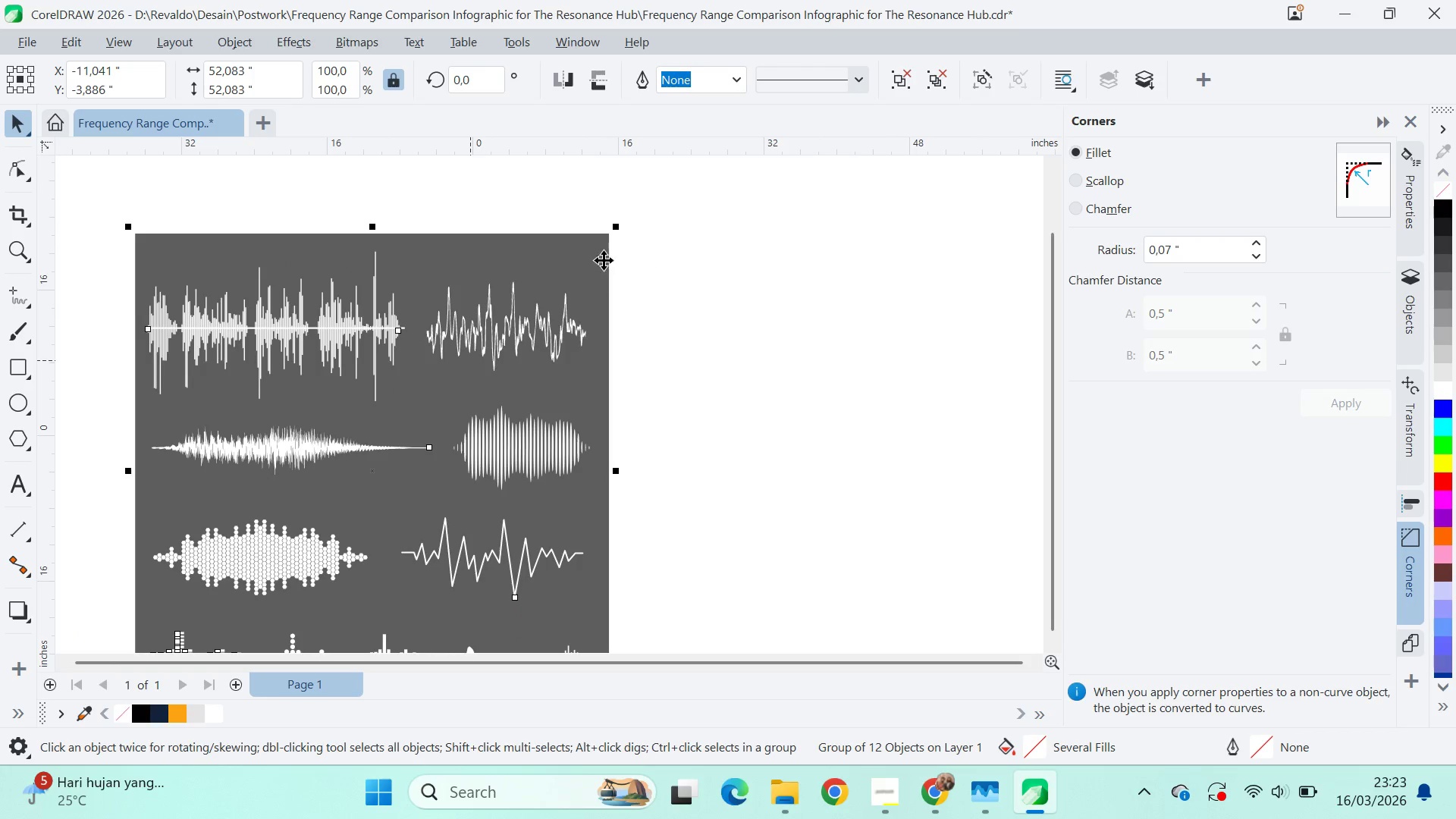 
hold_key(key=ShiftLeft, duration=1.24)
left_click_drag(start_coordinate=[620, 229], to_coordinate=[438, 386])
 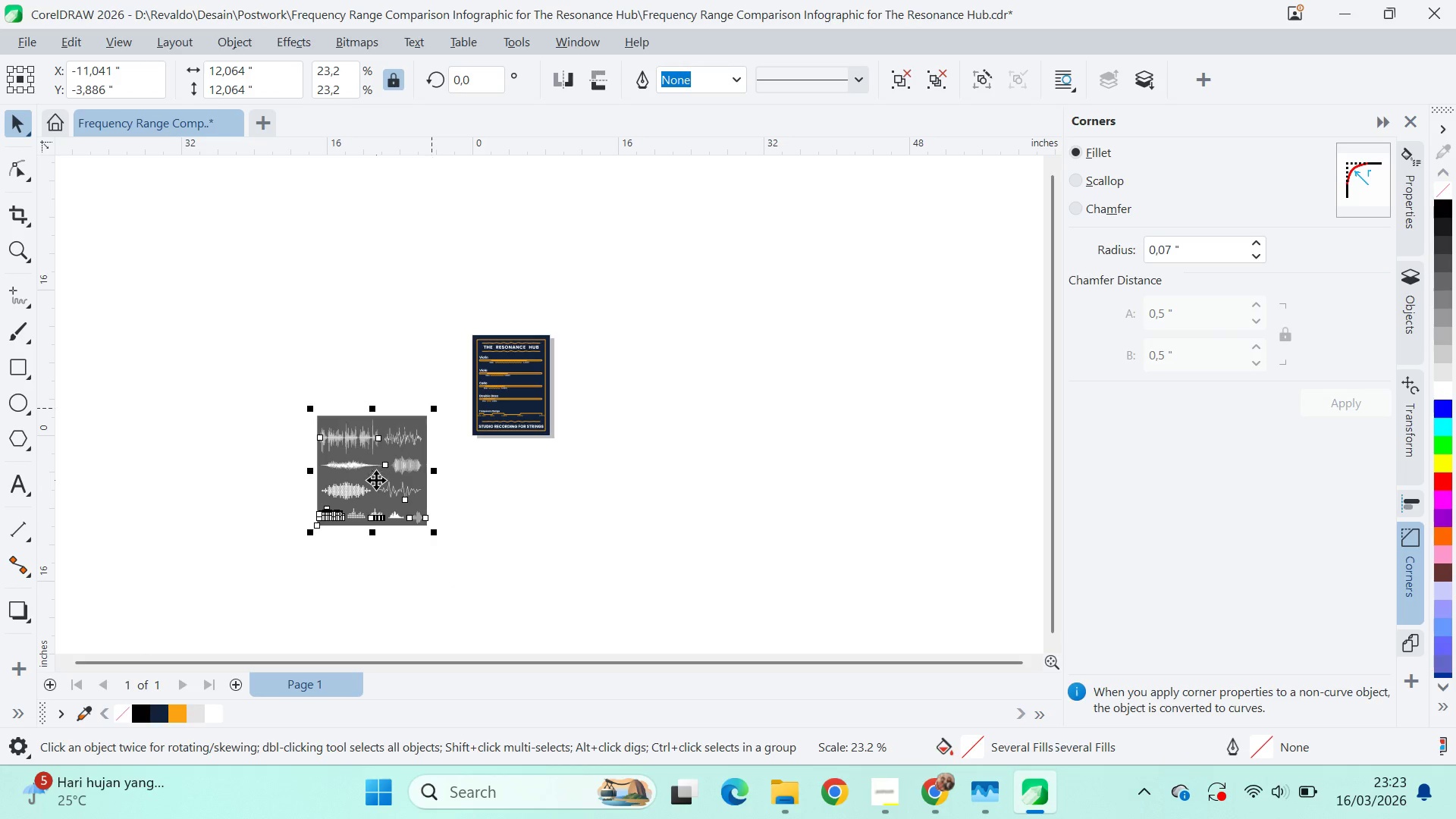 
left_click_drag(start_coordinate=[376, 480], to_coordinate=[408, 392])
 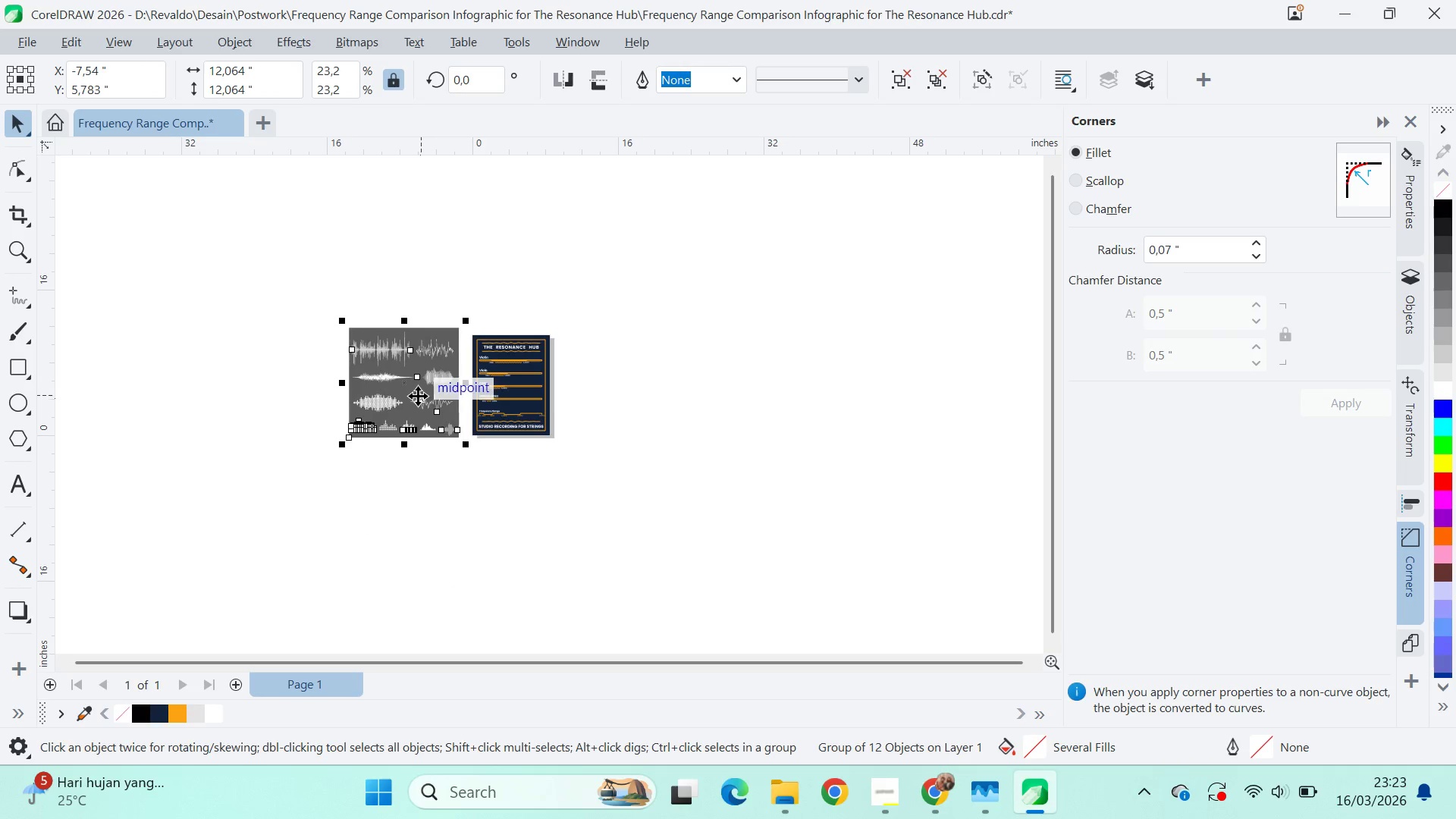 
scroll: coordinate [466, 359], scroll_direction: down, amount: 8.0
 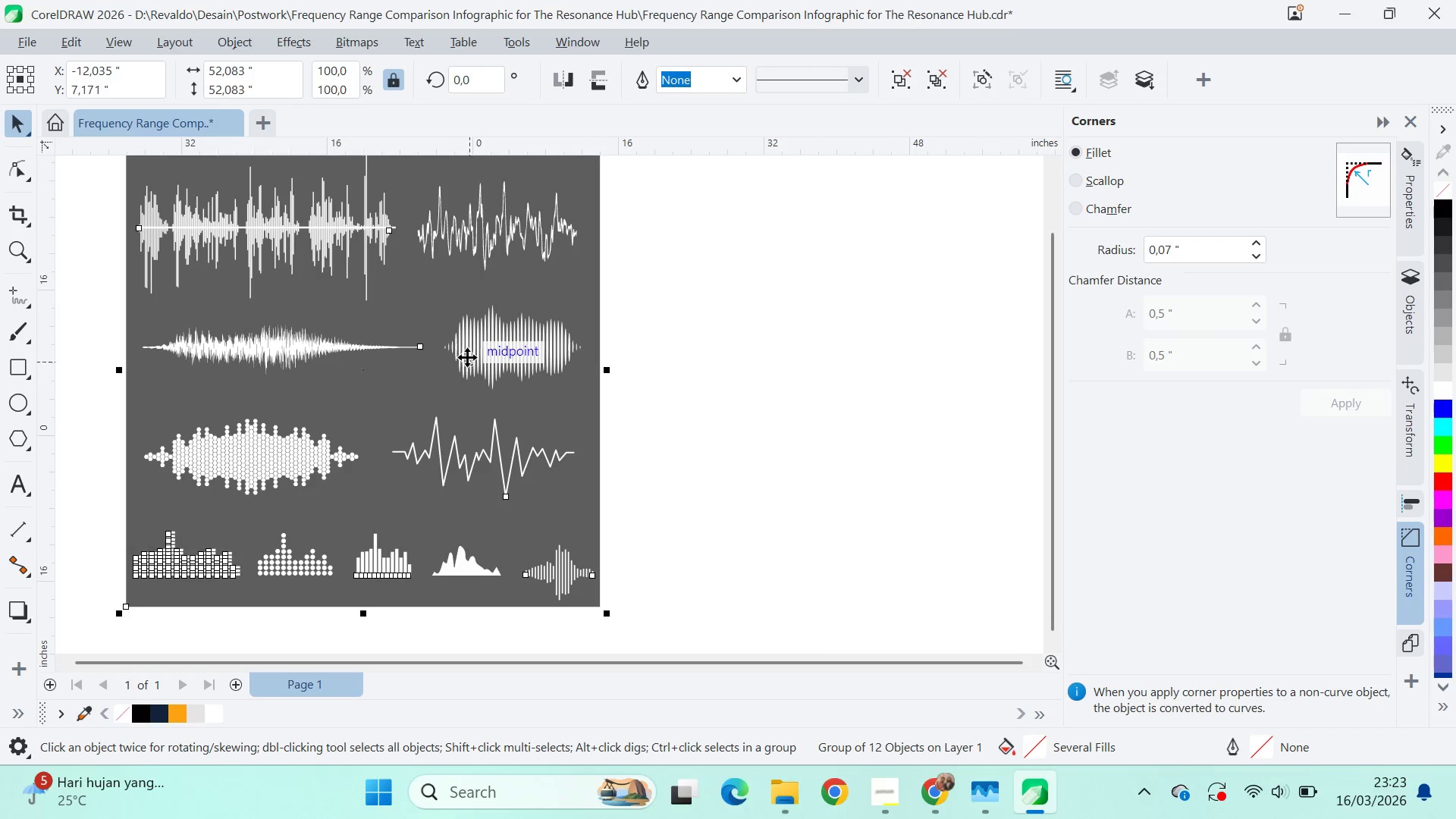 
key(Control+U)
 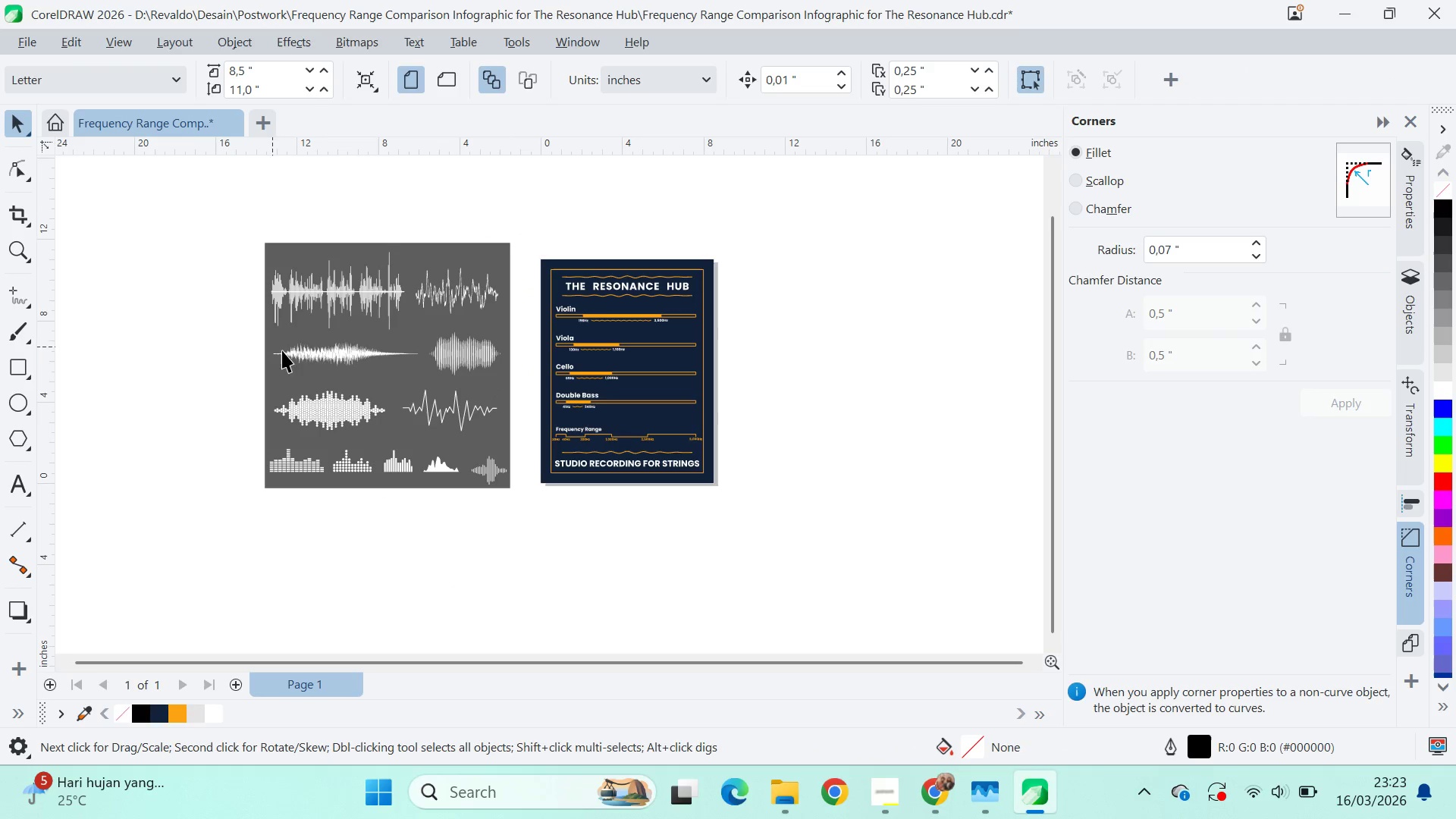 
left_click_drag(start_coordinate=[337, 353], to_coordinate=[162, 402])
 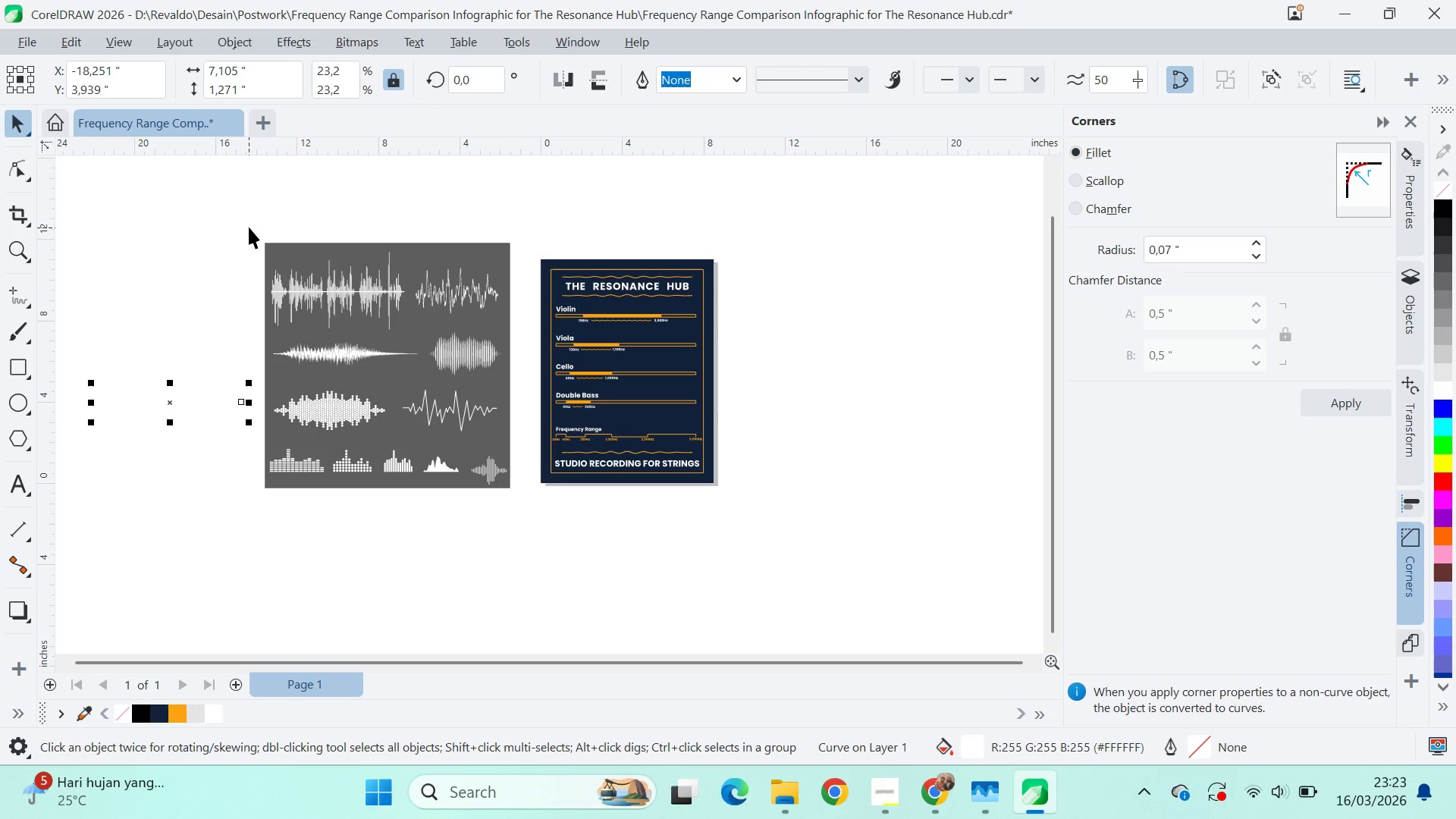 
scroll: coordinate [416, 397], scroll_direction: up, amount: 6.0
 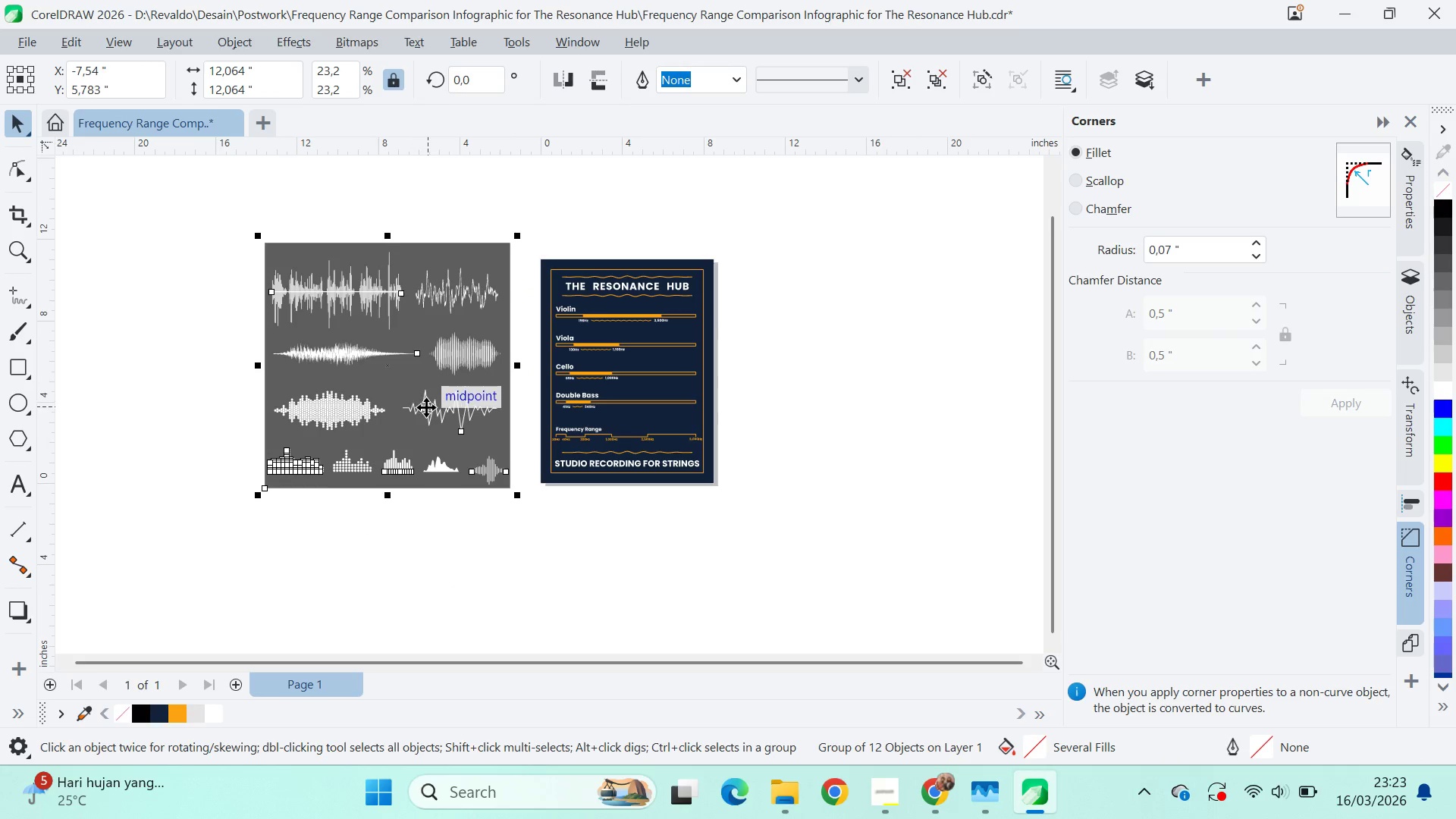 
left_click_drag(start_coordinate=[249, 225], to_coordinate=[532, 542])
 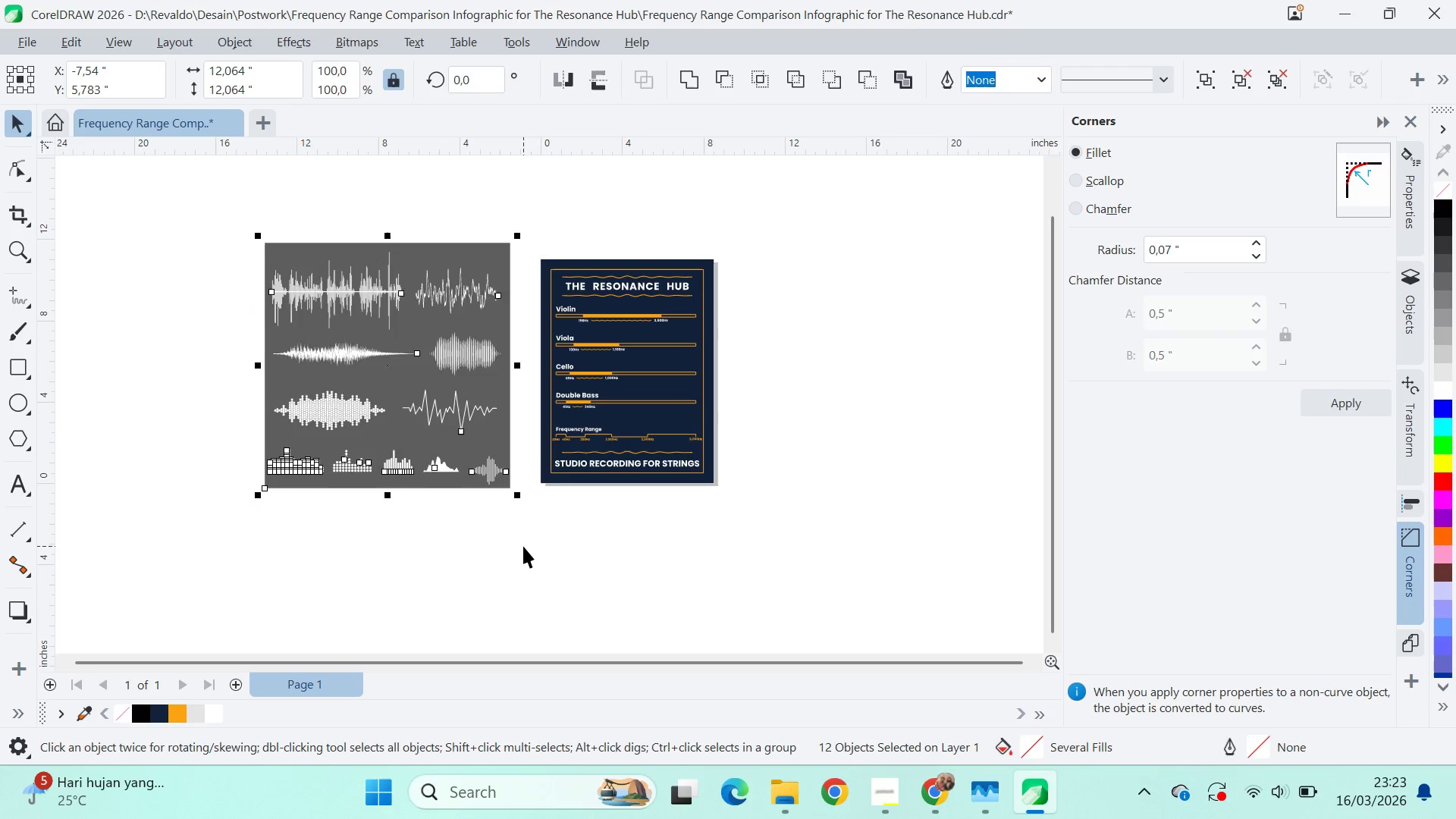 
key(Delete)
 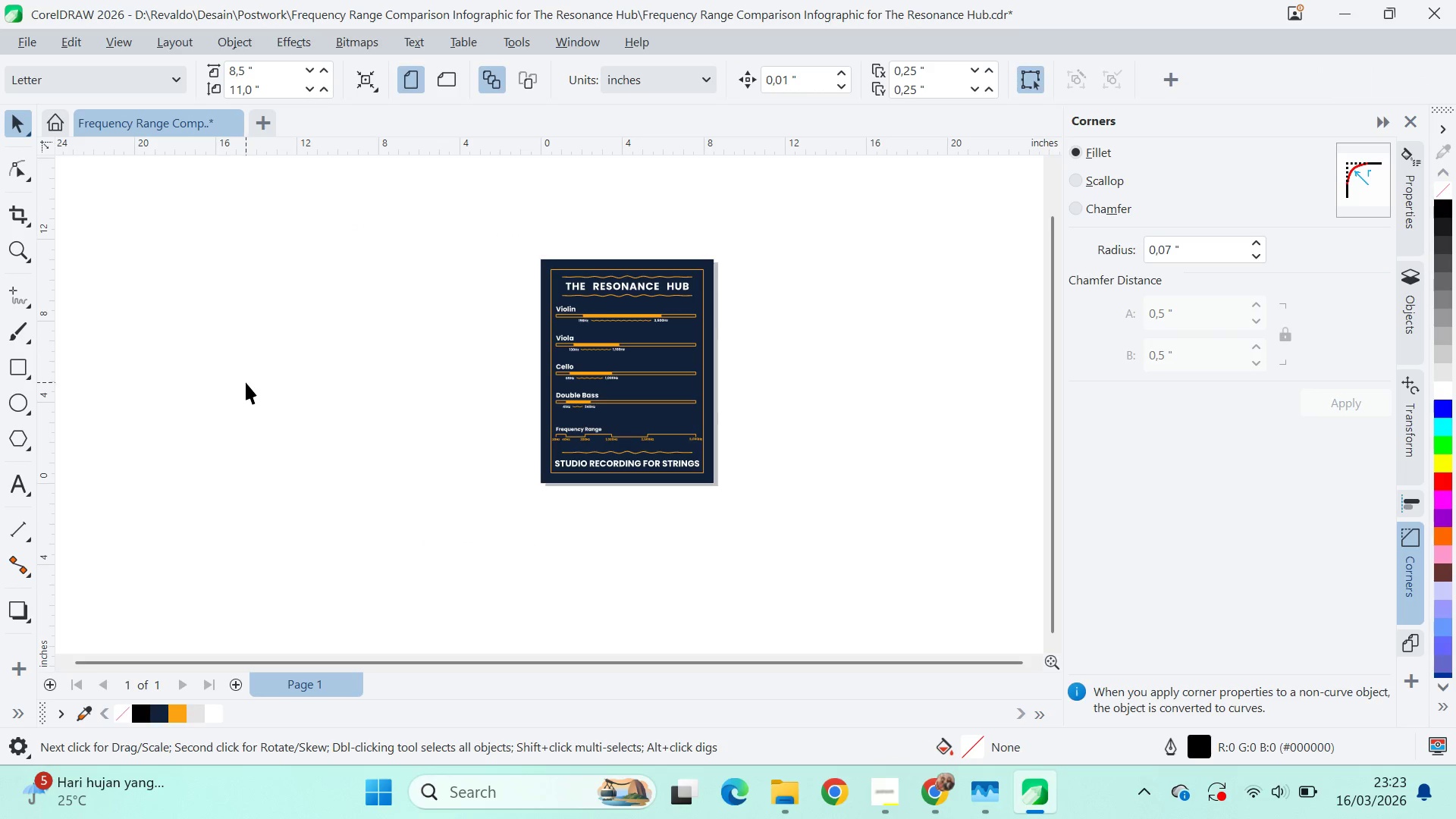 
double_click([210, 375])
 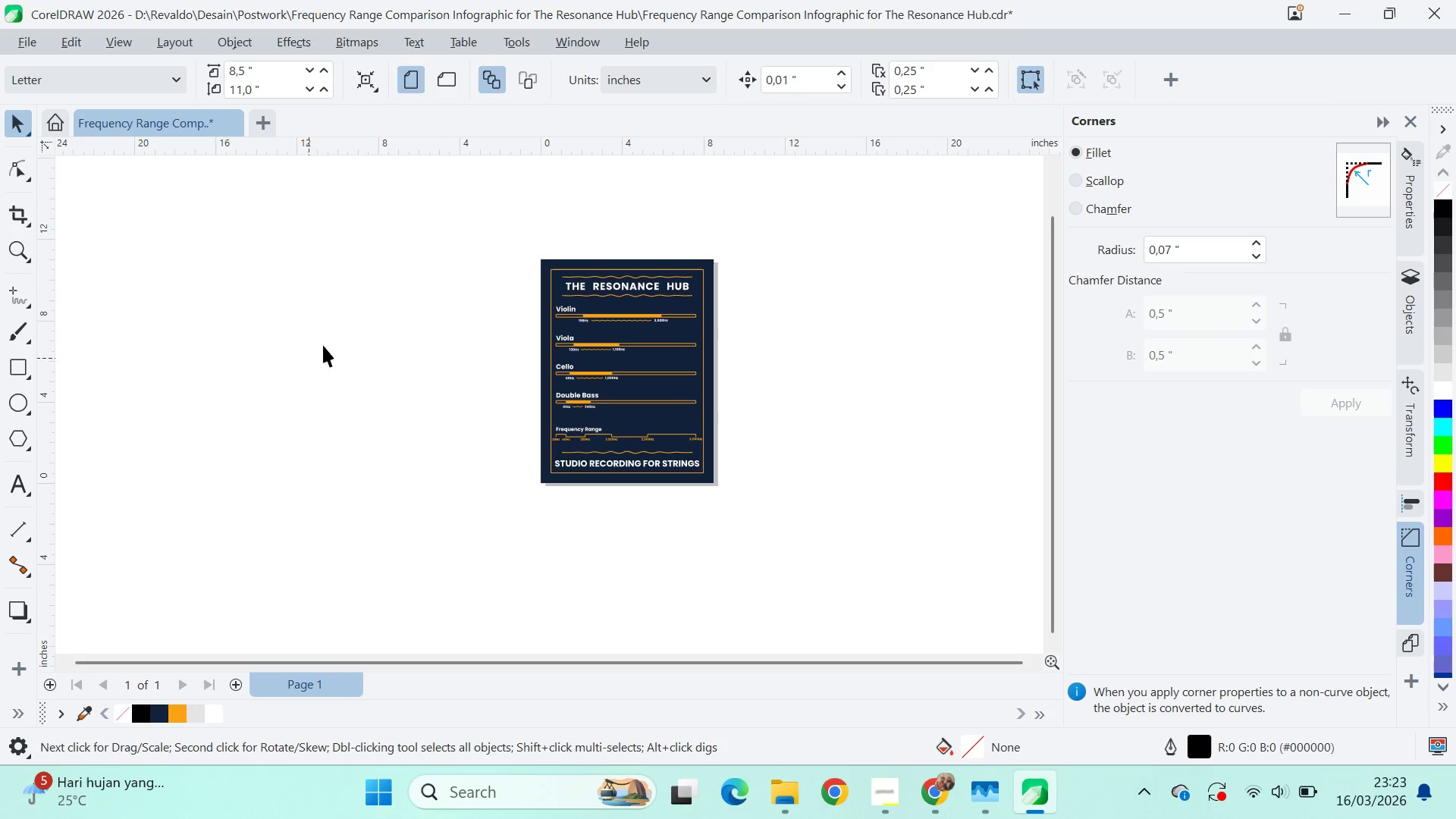 
left_click_drag(start_coordinate=[344, 318], to_coordinate=[9, 482])
 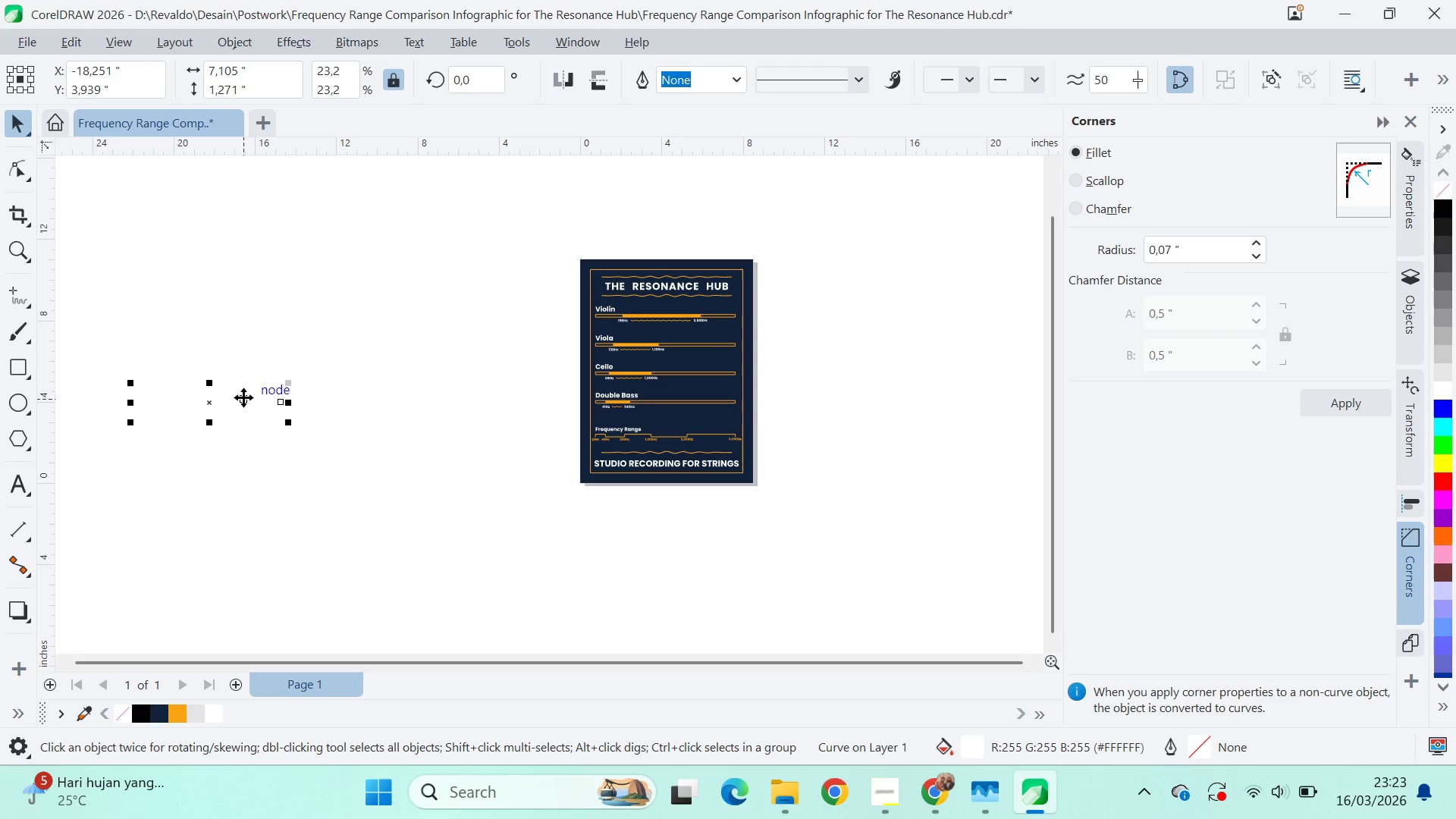 
left_click_drag(start_coordinate=[243, 397], to_coordinate=[580, 418])
 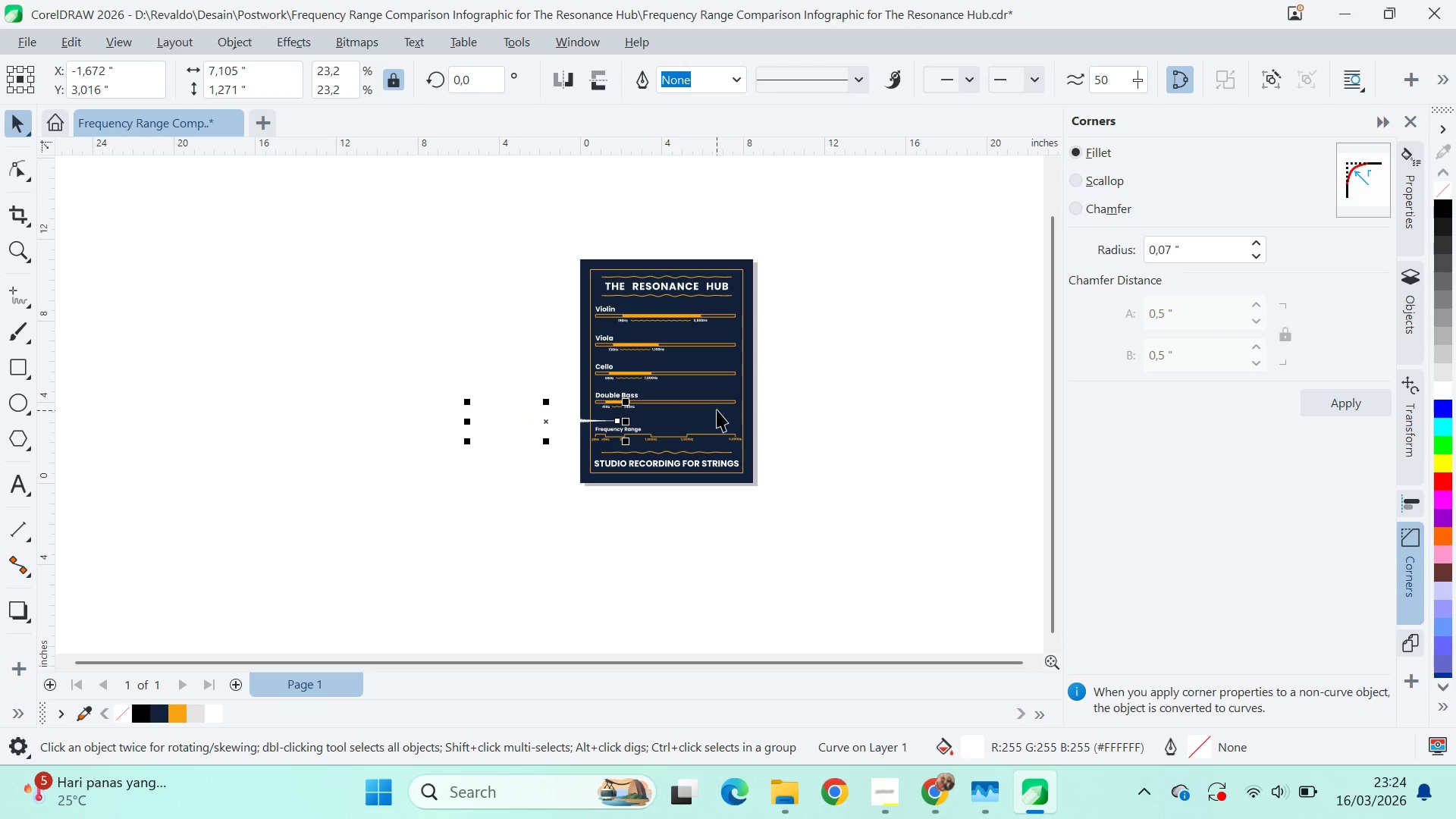 
left_click_drag(start_coordinate=[394, 431], to_coordinate=[607, 570])
 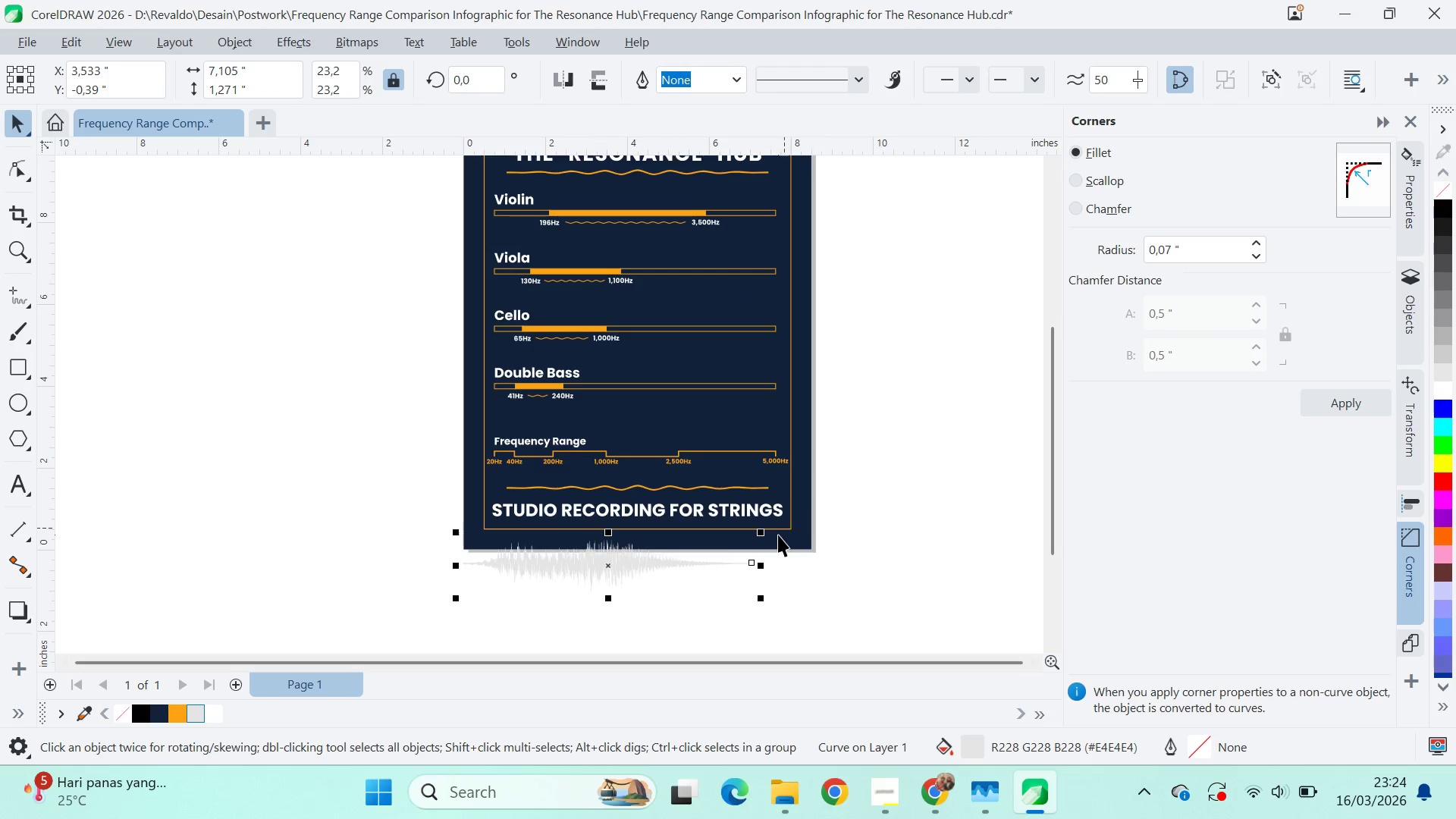 
scroll: coordinate [680, 425], scroll_direction: up, amount: 5.0
 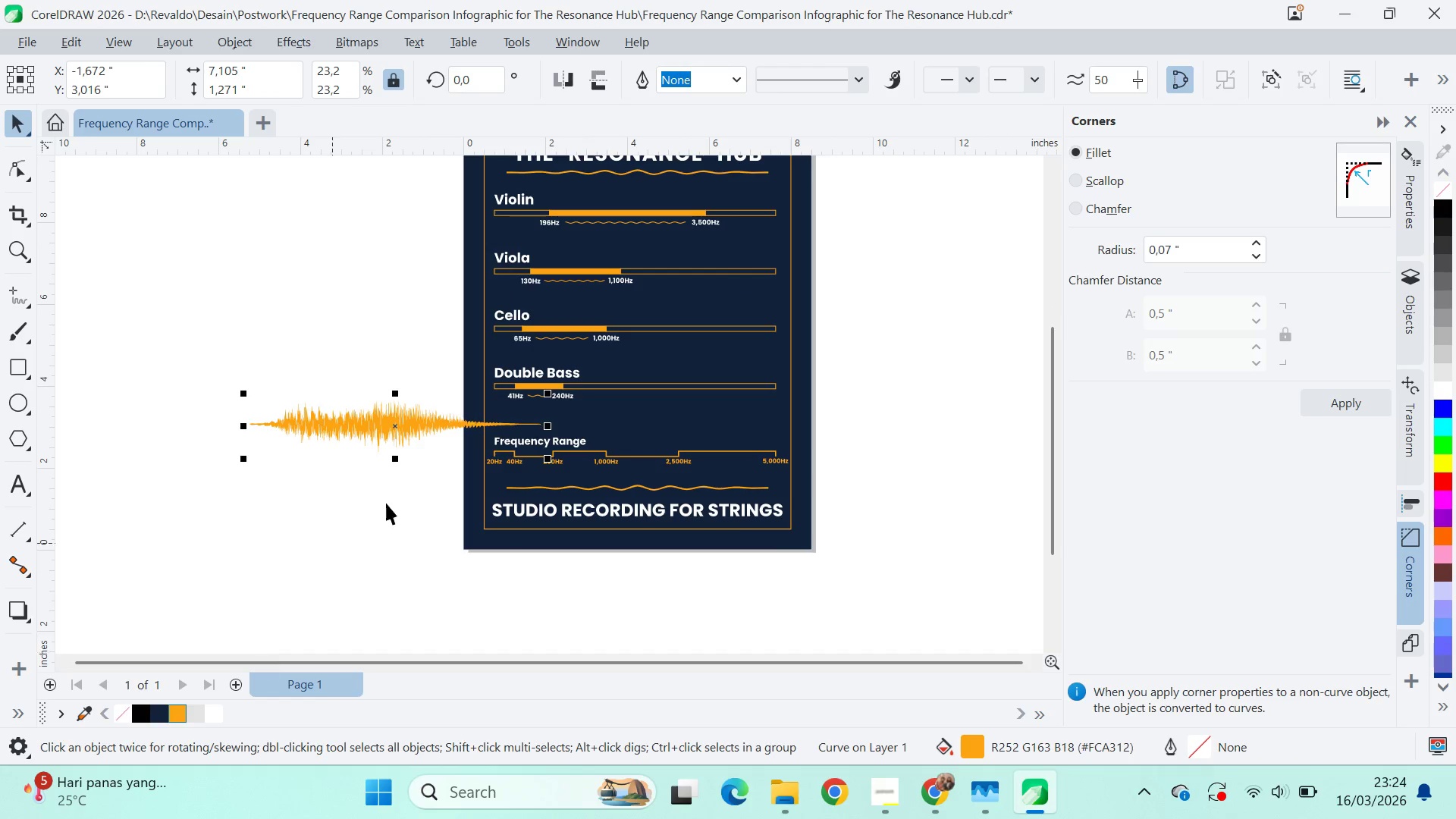 
left_click_drag(start_coordinate=[761, 534], to_coordinate=[903, 460])
 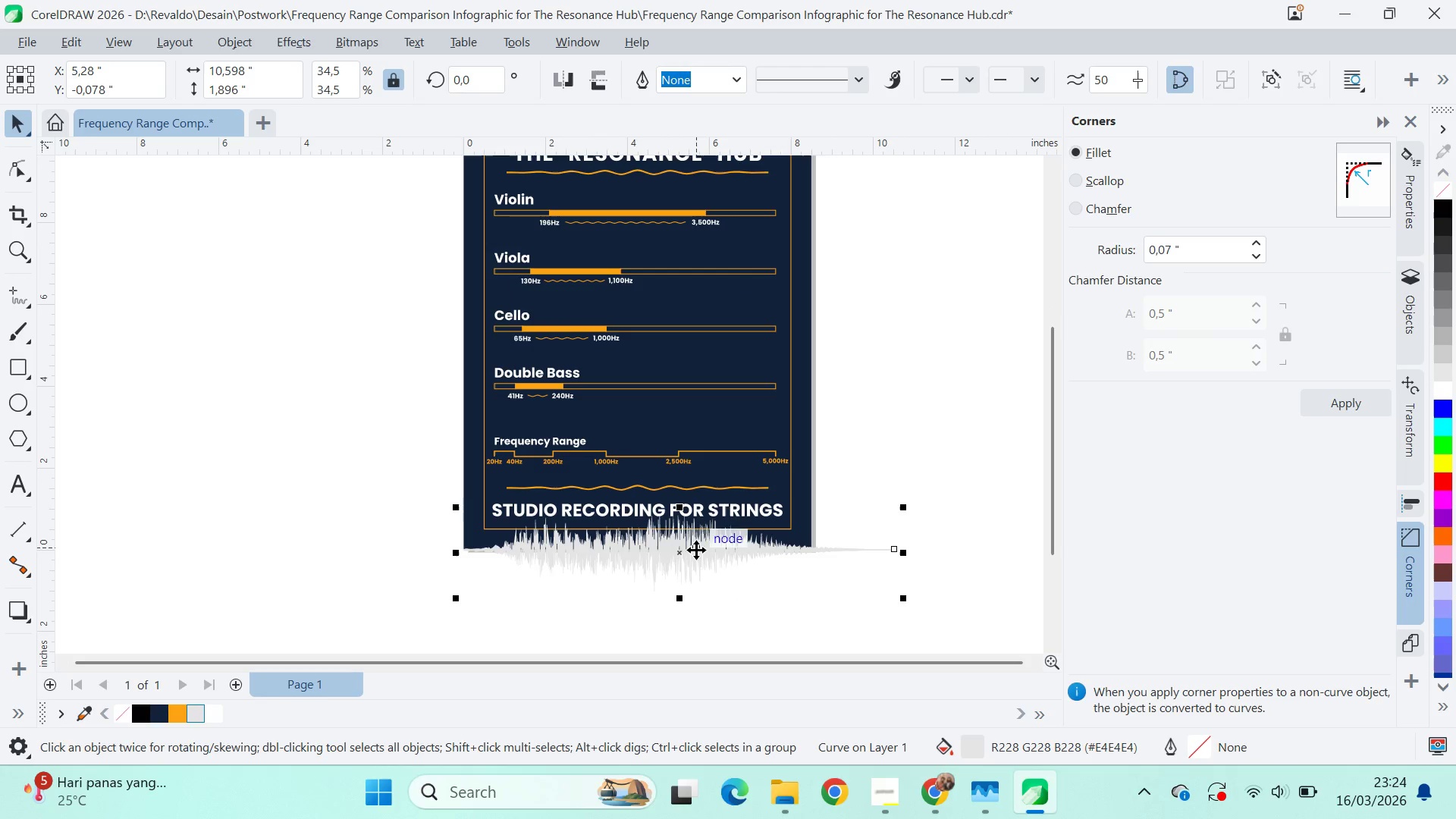 
left_click_drag(start_coordinate=[696, 554], to_coordinate=[671, 560])
 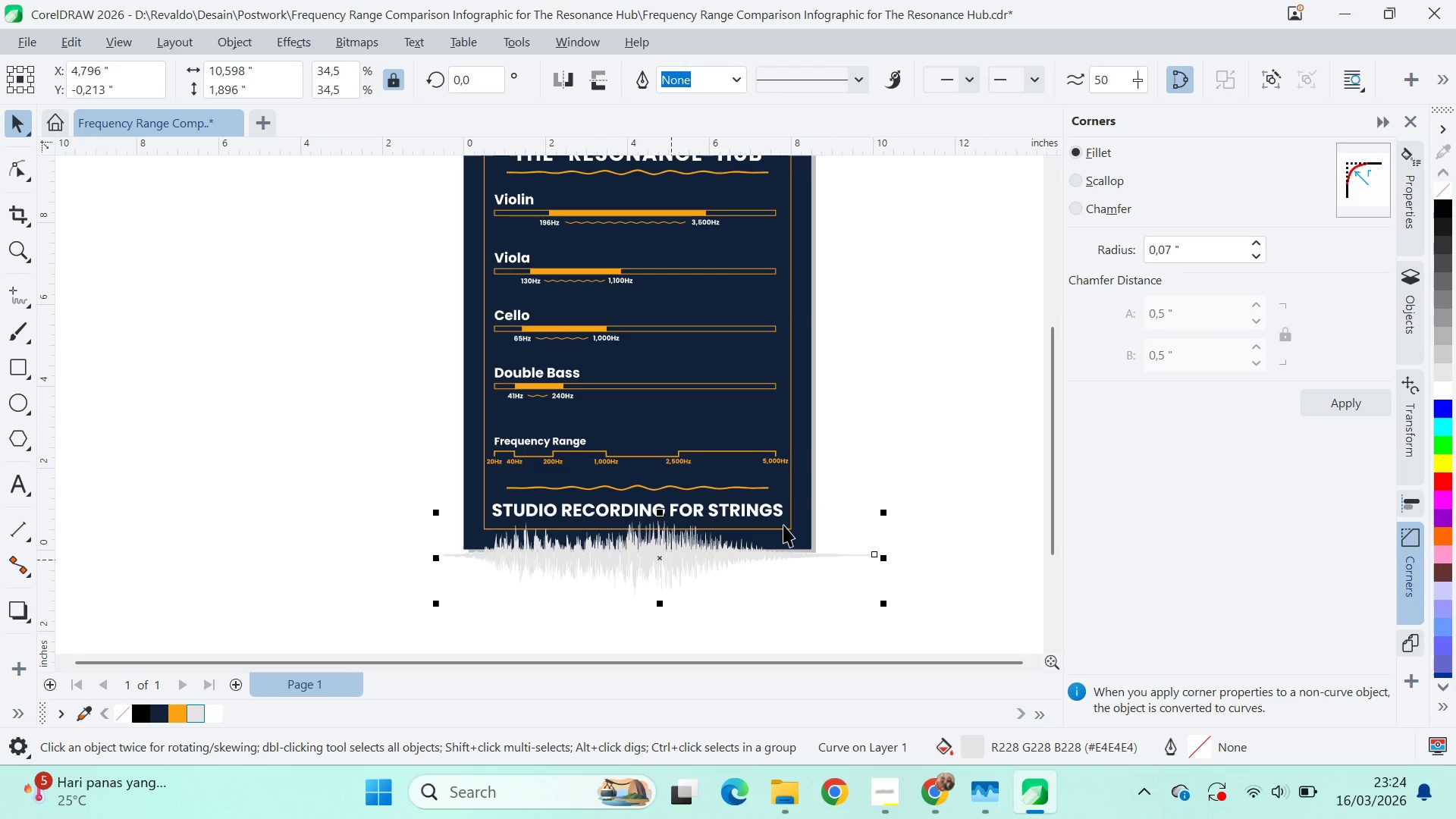 
hold_key(key=ShiftLeft, duration=0.59)
 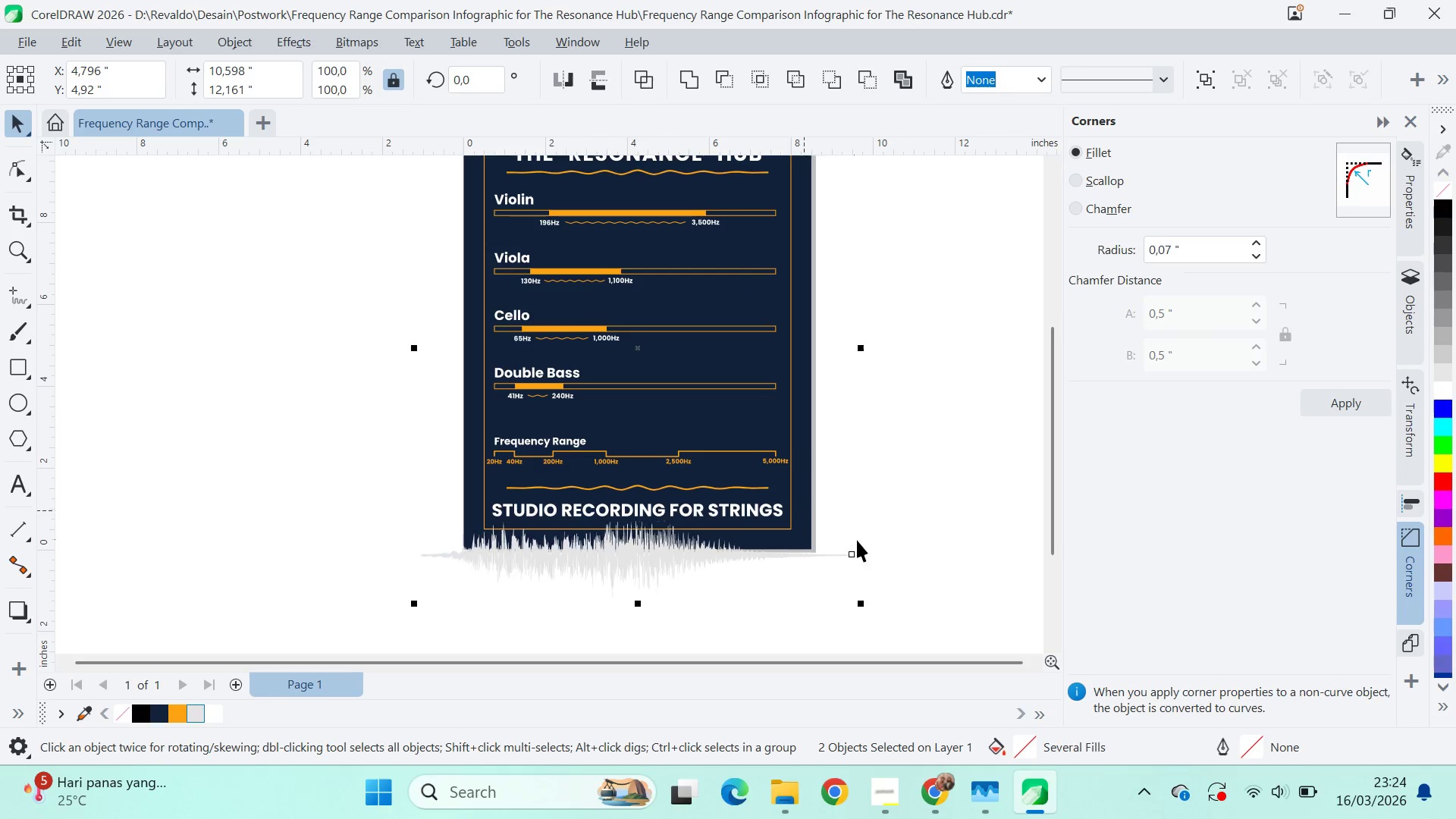 
key(C)
 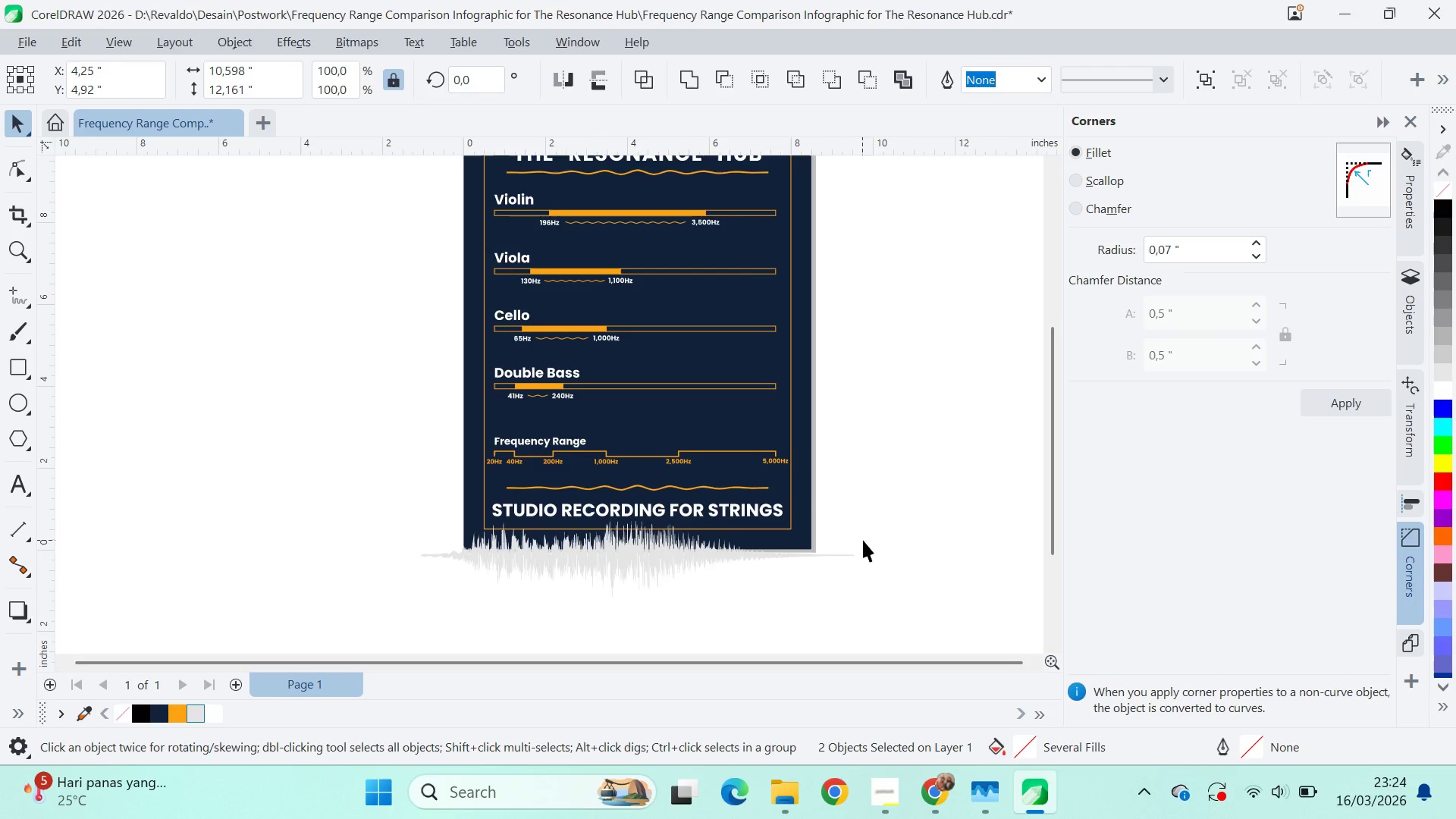 
left_click_drag(start_coordinate=[863, 540], to_coordinate=[857, 541])
 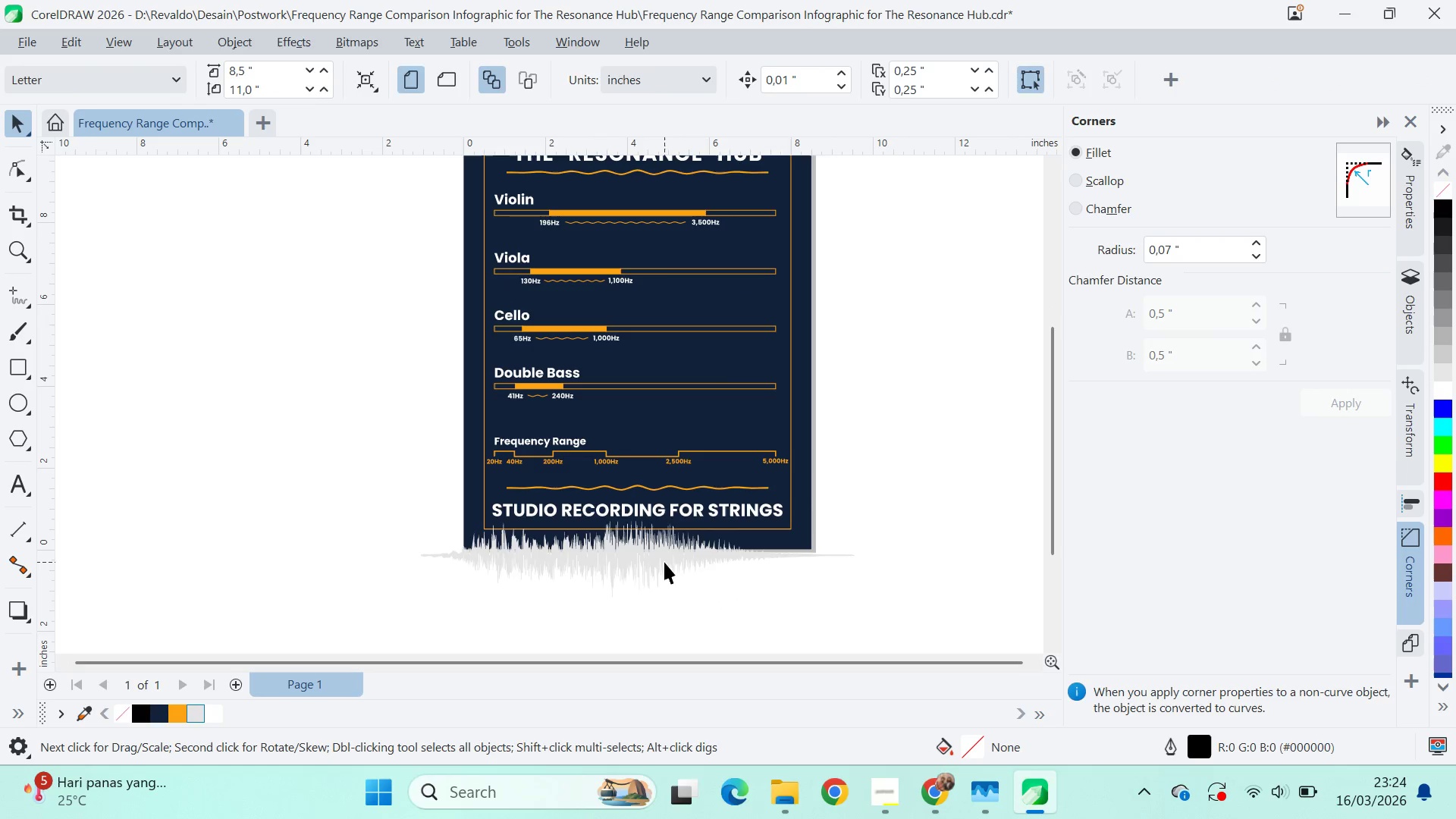 
left_click_drag(start_coordinate=[664, 562], to_coordinate=[714, 553])
 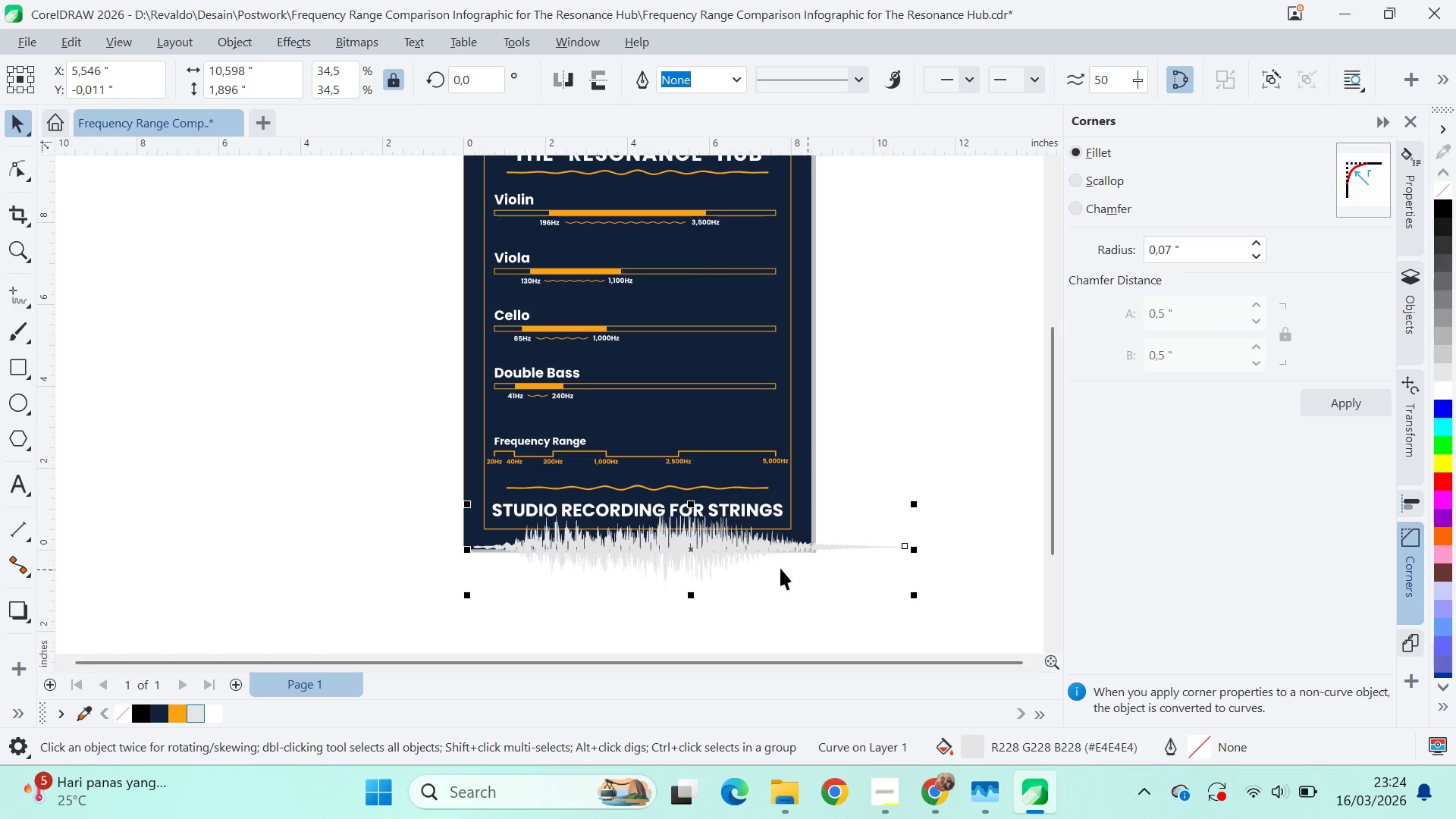 
left_click_drag(start_coordinate=[680, 551], to_coordinate=[657, 548])
 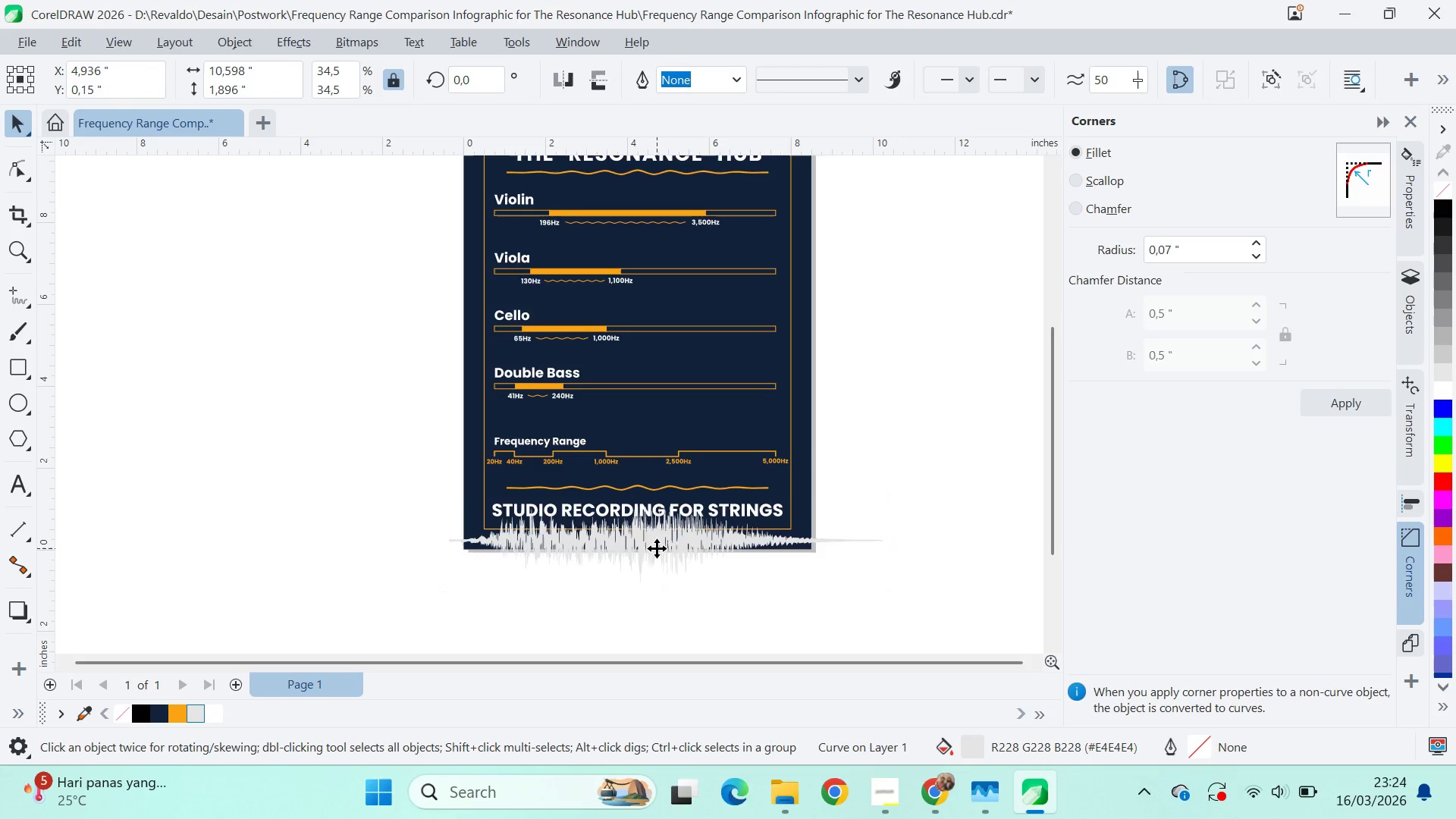 
left_click_drag(start_coordinate=[657, 548], to_coordinate=[655, 541])
 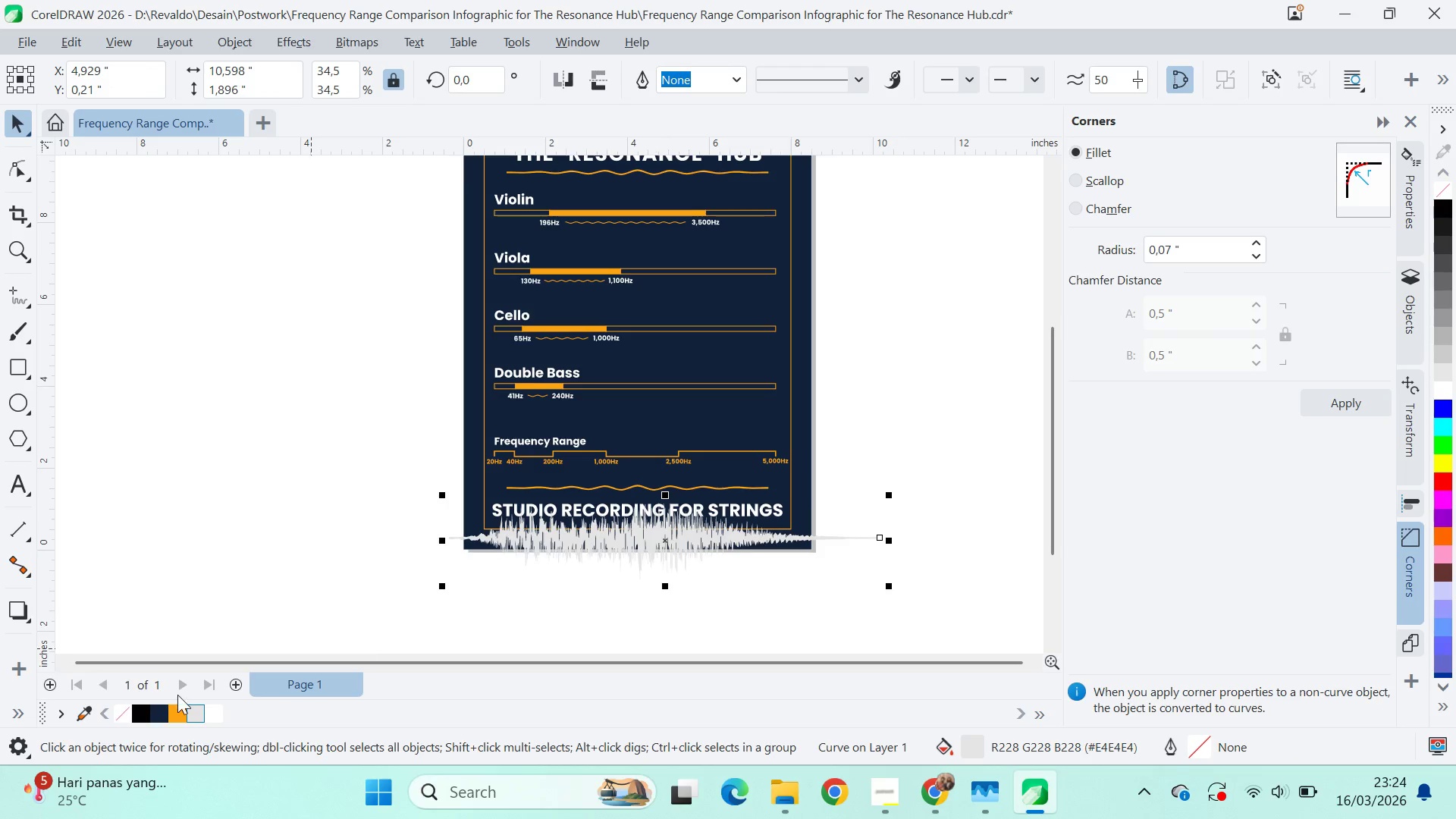 
left_click_drag(start_coordinate=[158, 723], to_coordinate=[160, 719])
 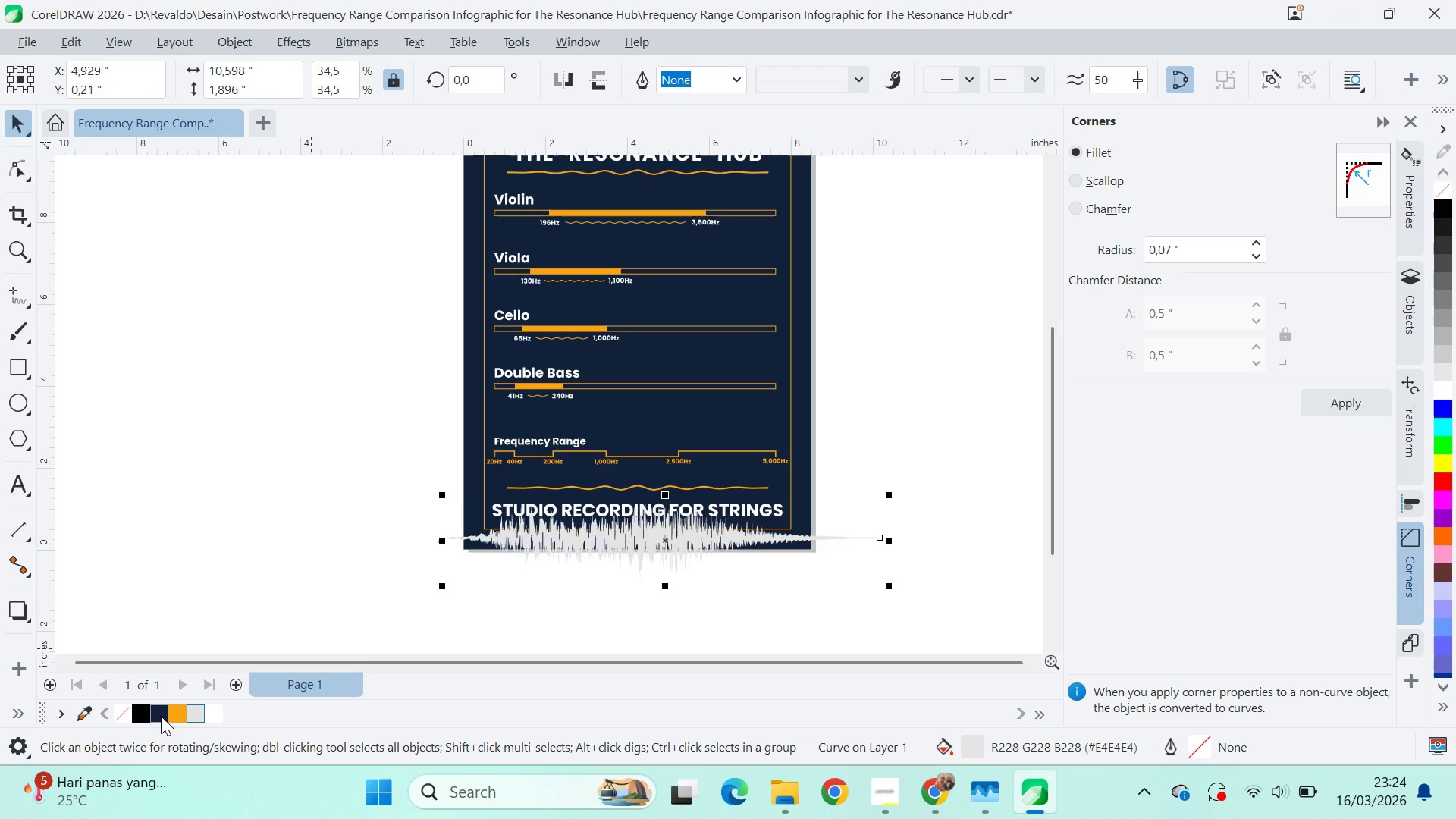 
double_click([161, 716])
 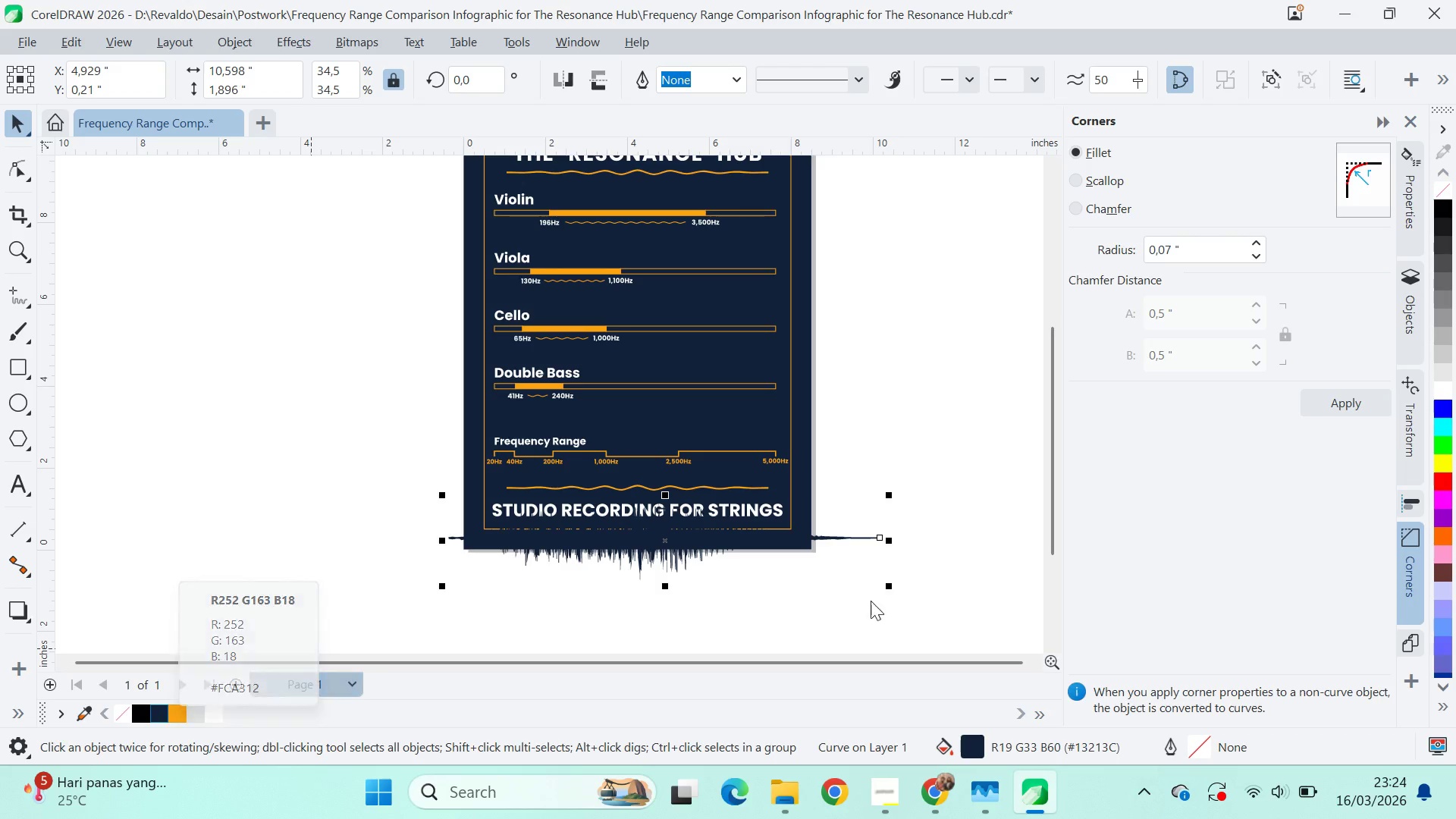 
double_click([978, 744])
 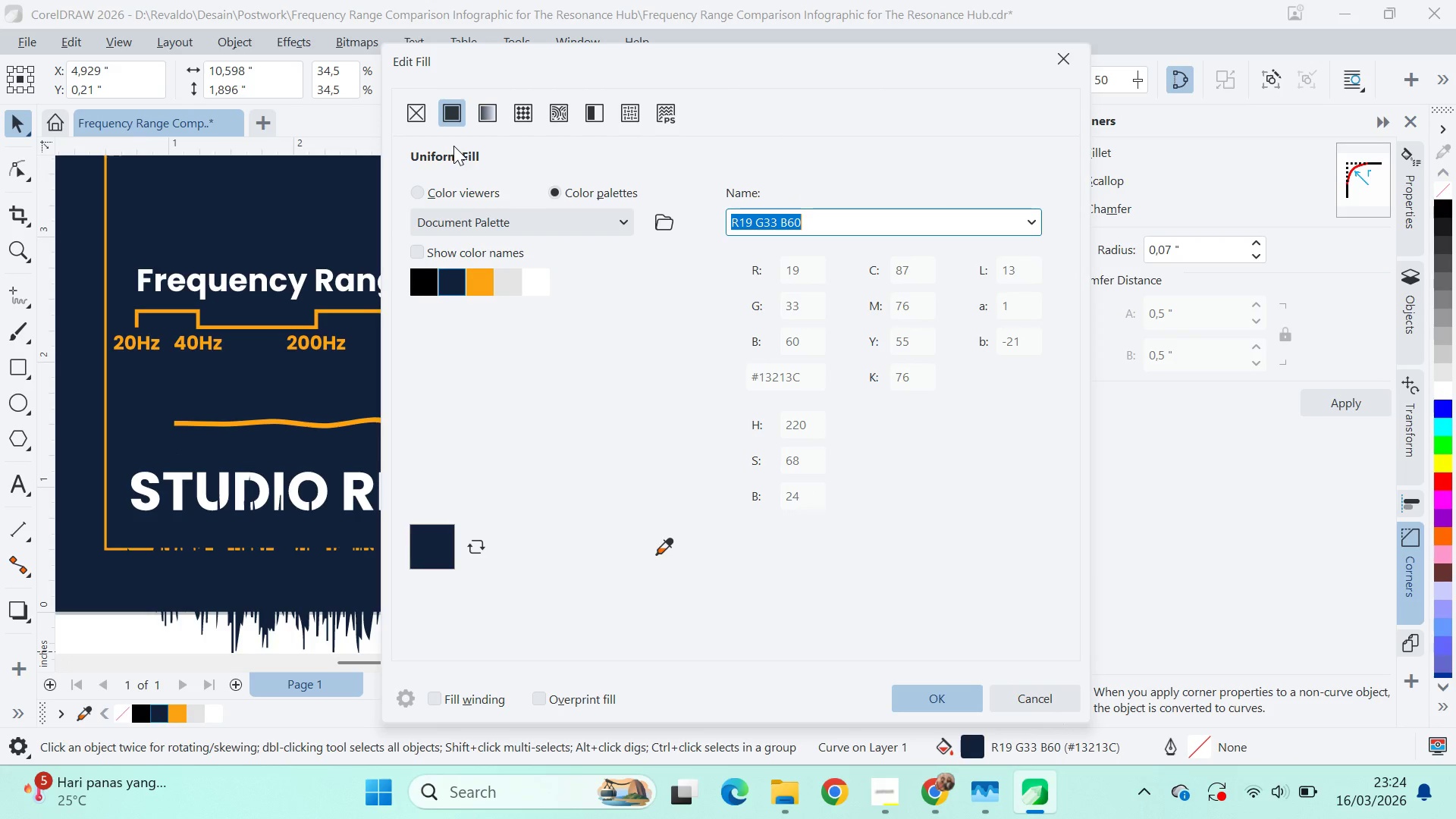 
left_click([453, 193])
 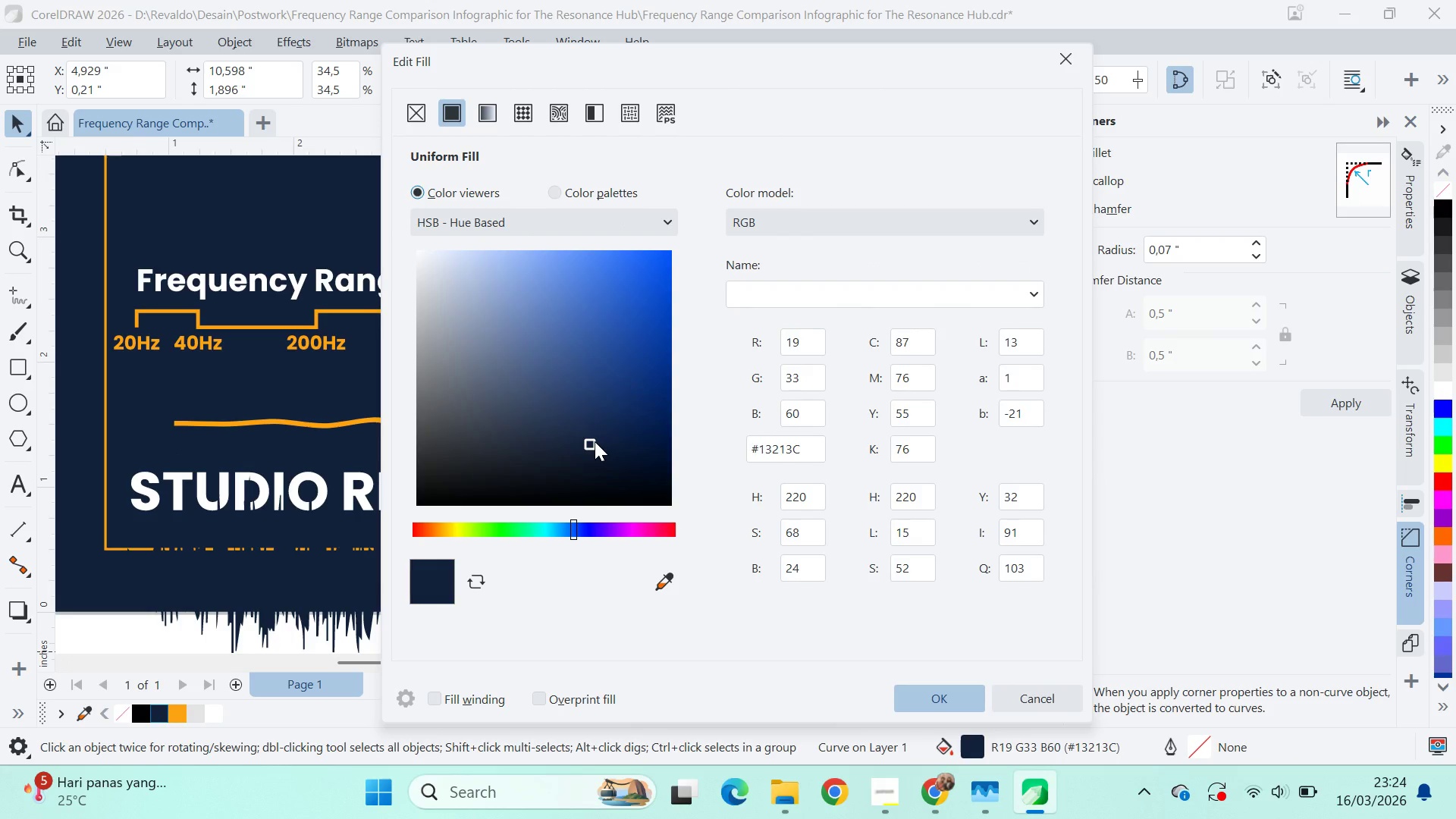 
scroll: coordinate [671, 546], scroll_direction: up, amount: 8.0
 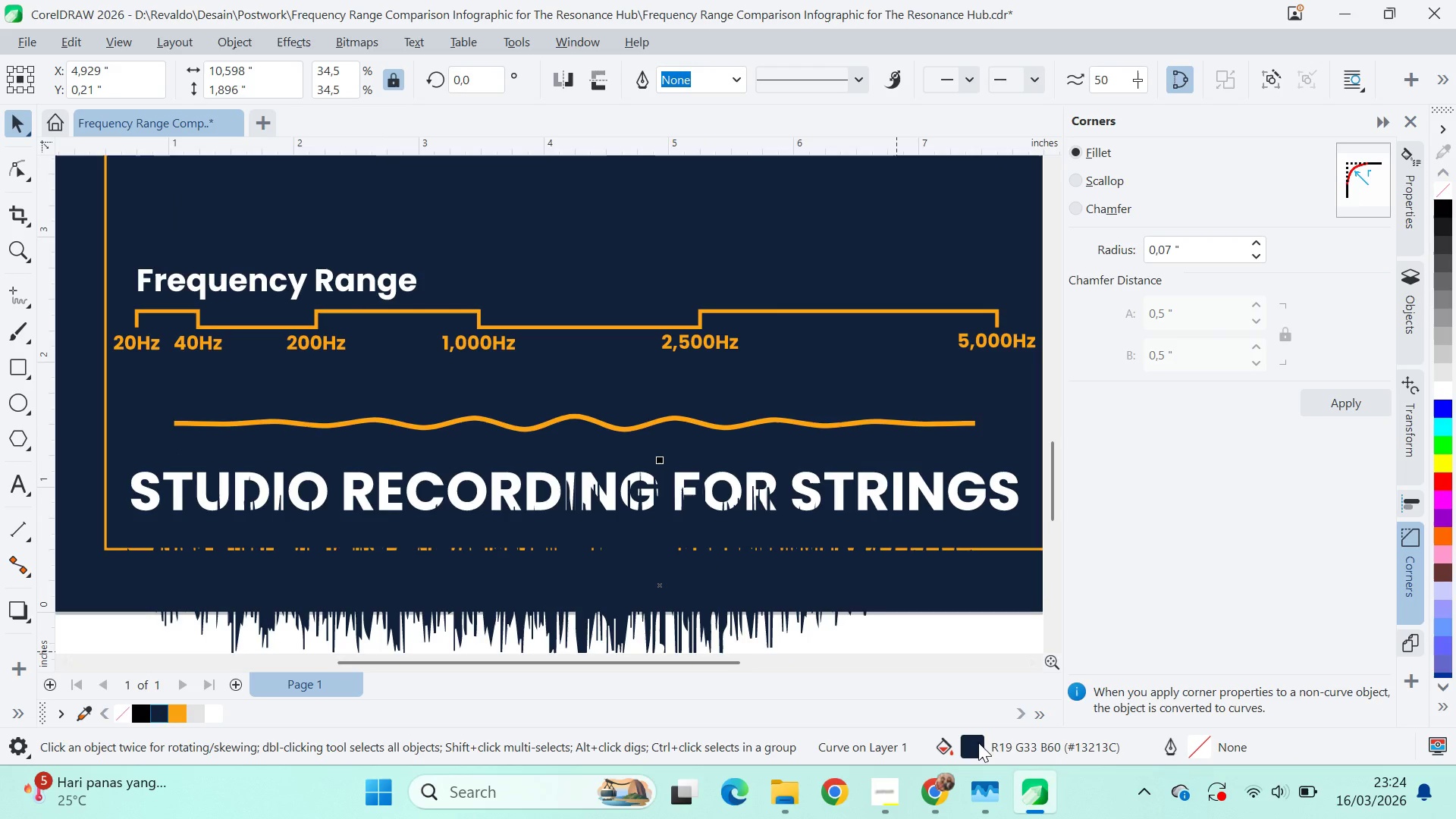 
left_click_drag(start_coordinate=[594, 438], to_coordinate=[579, 406])